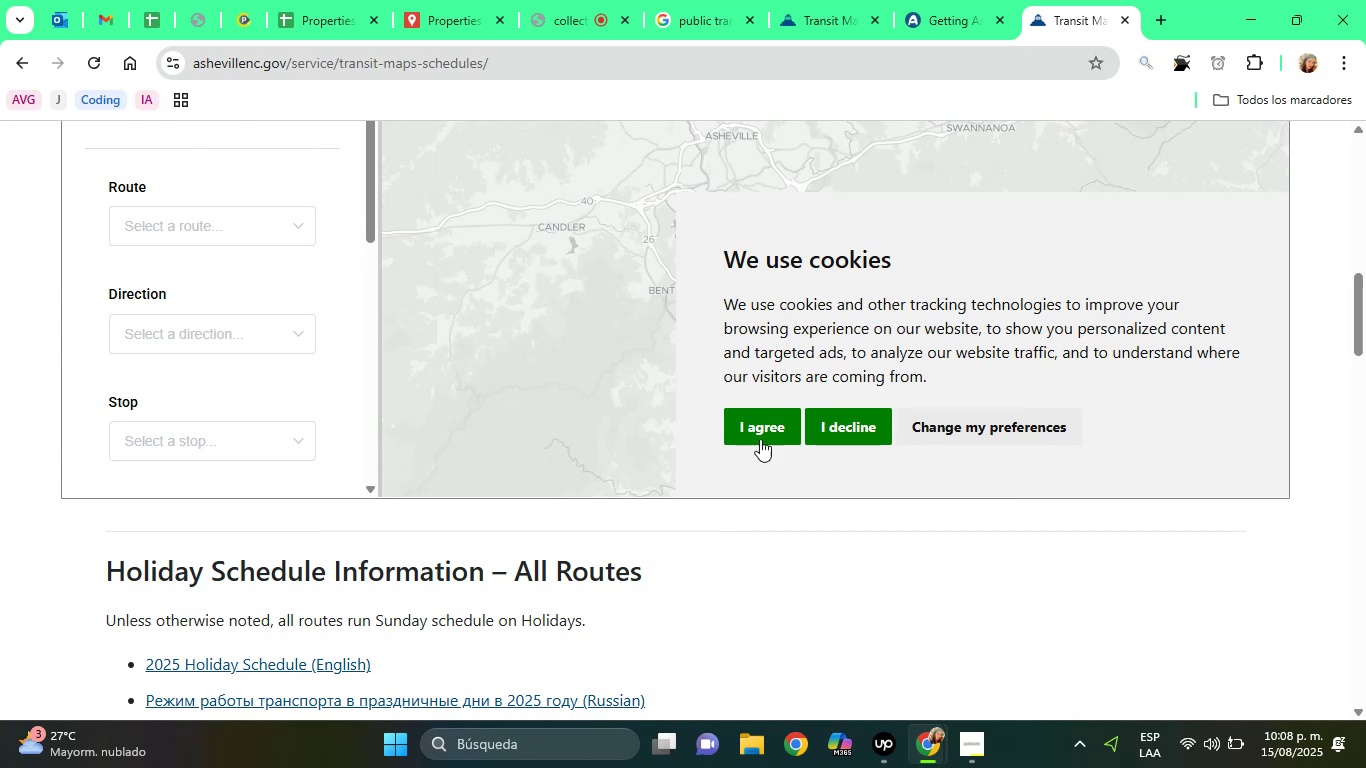 
left_click([759, 440])
 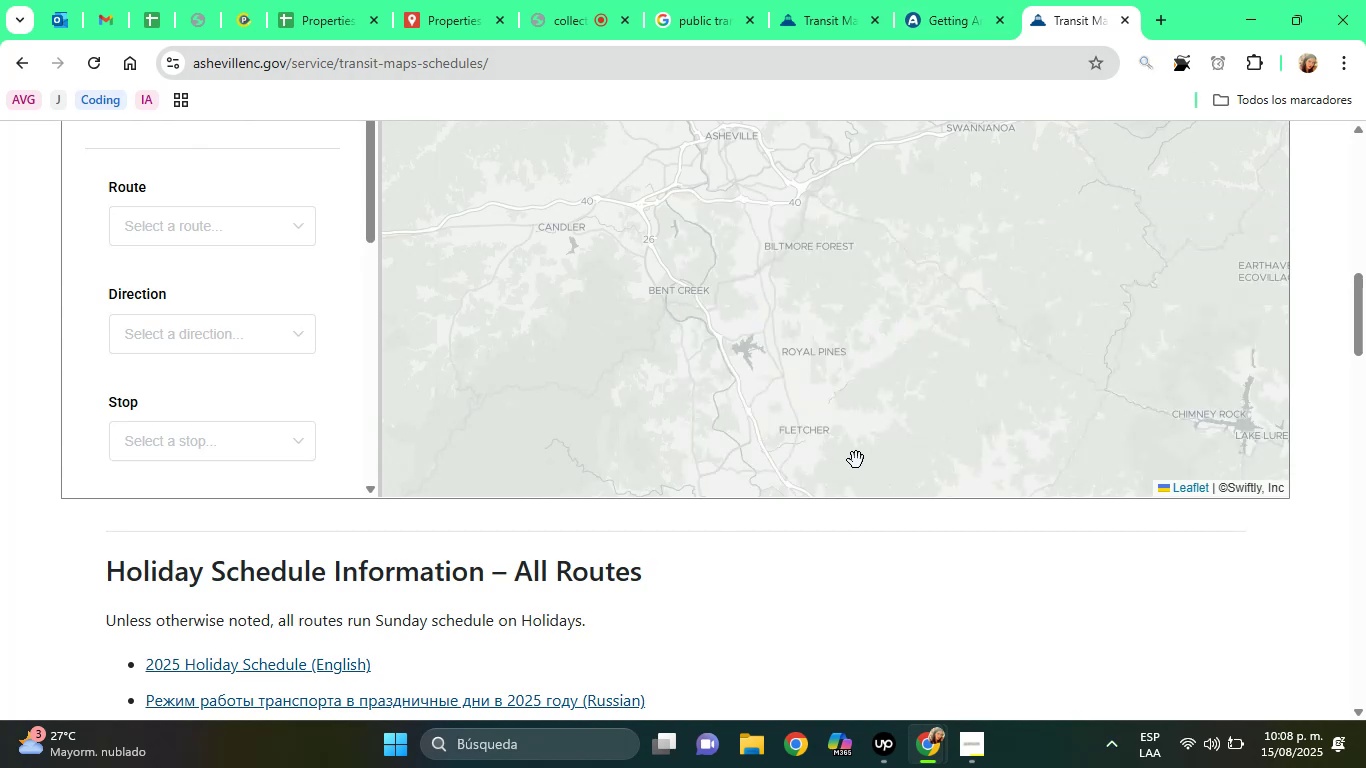 
wait(5.78)
 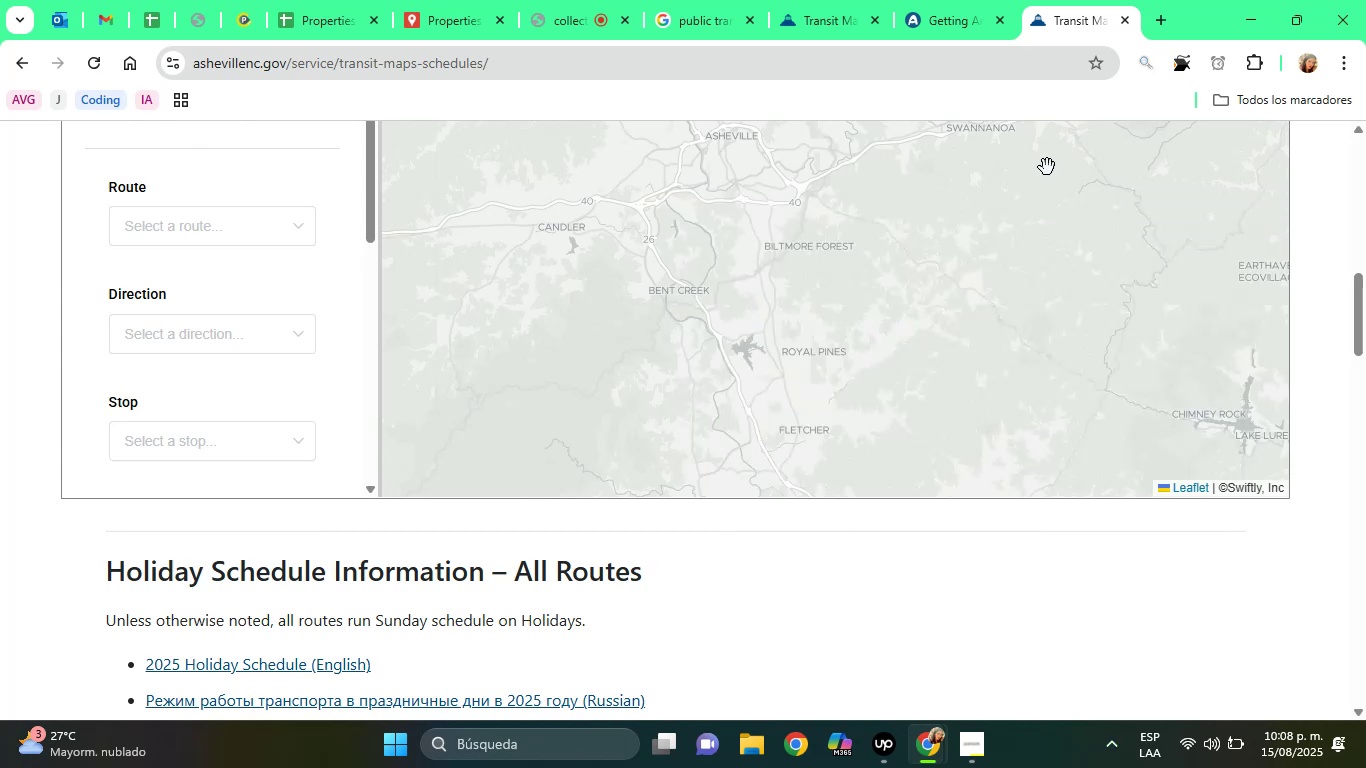 
left_click([564, 0])
 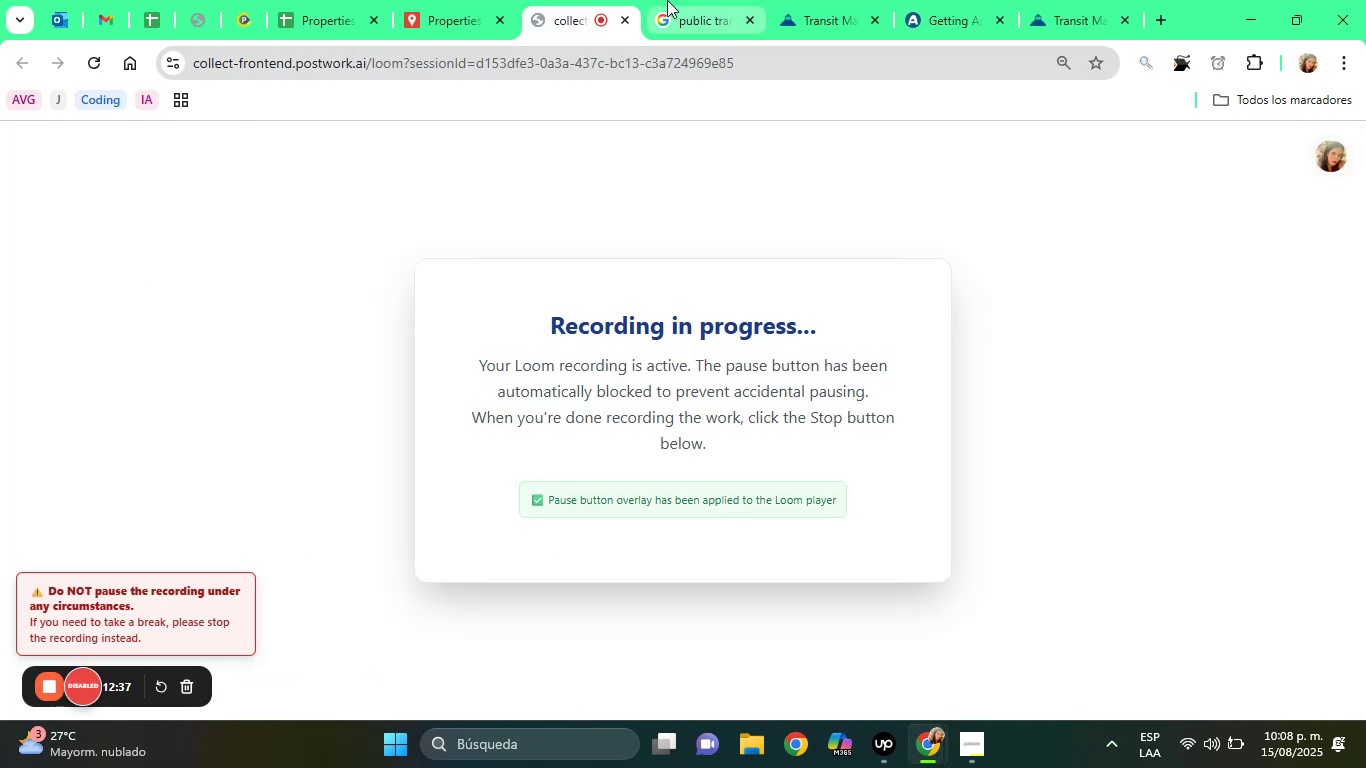 
left_click_drag(start_coordinate=[577, 4], to_coordinate=[1090, 7])
 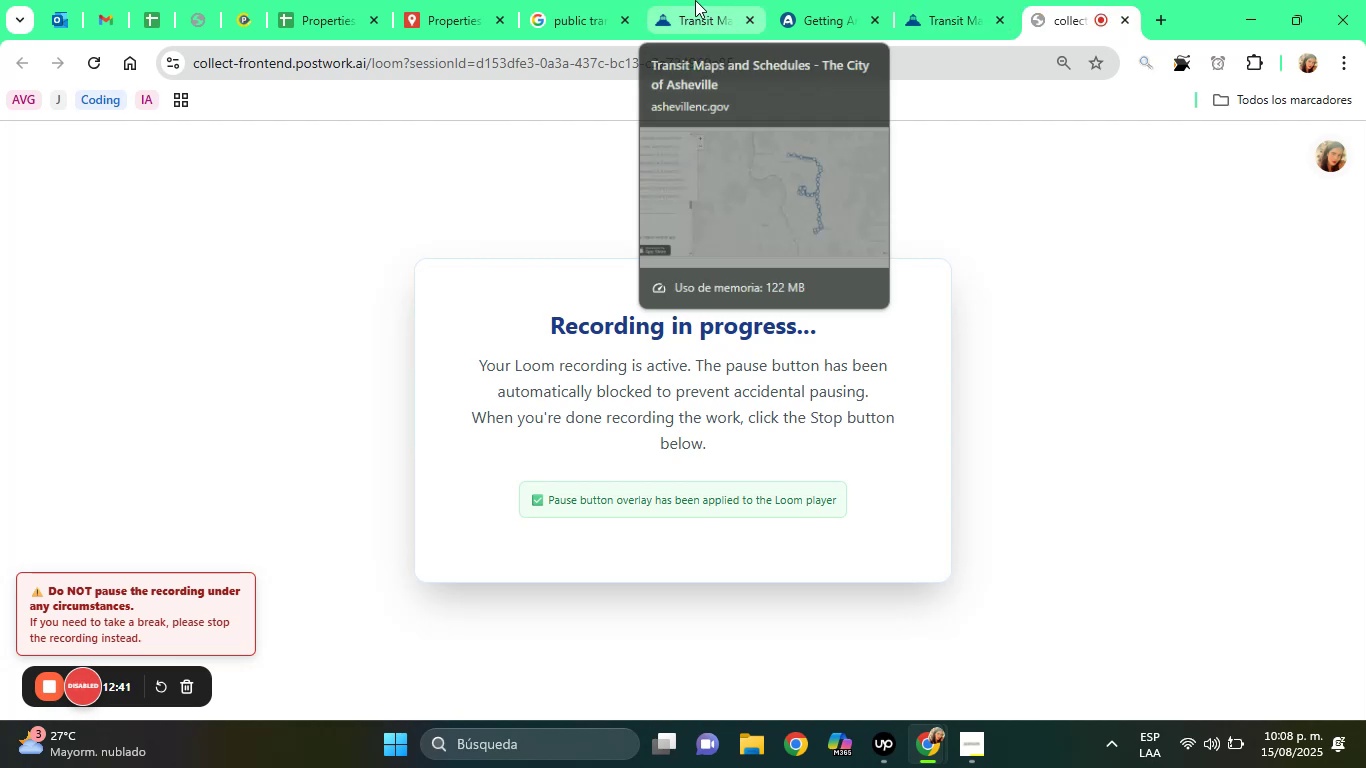 
left_click([691, 0])
 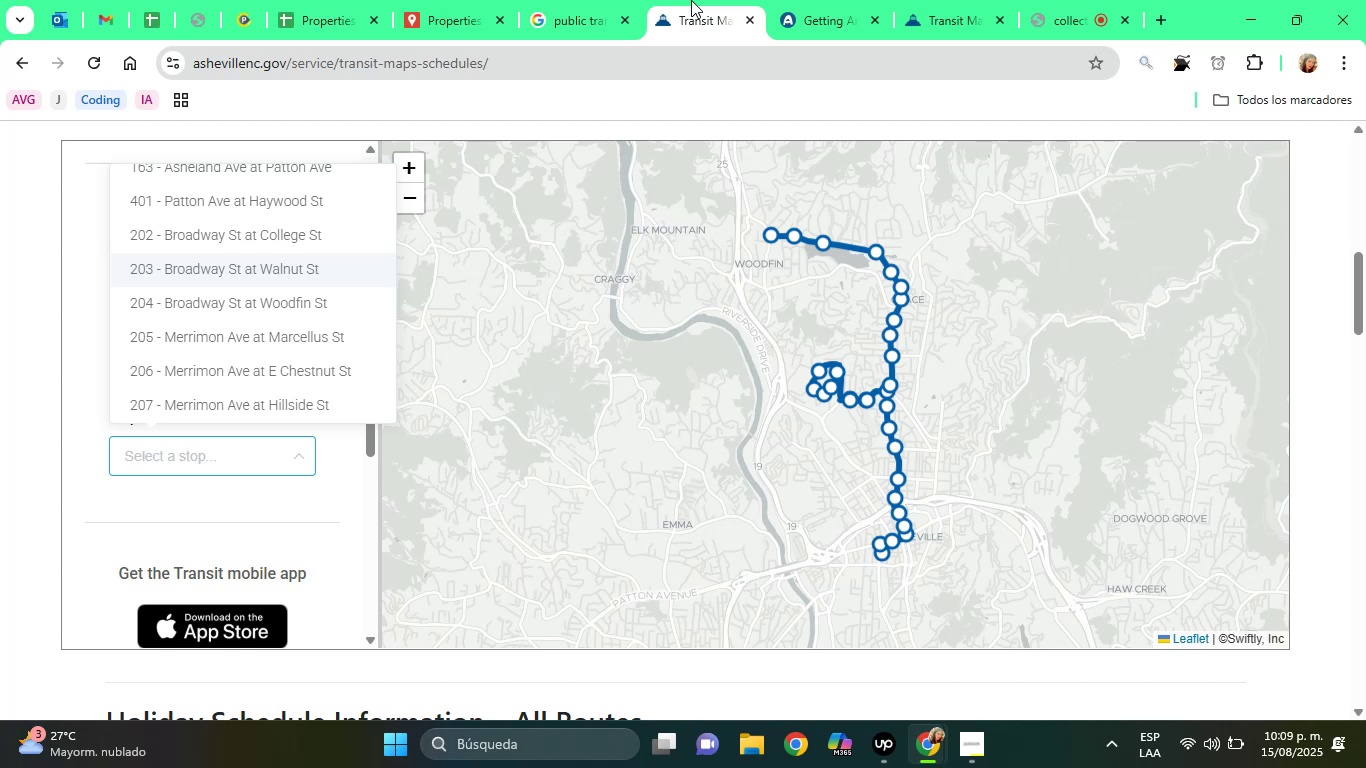 
wait(47.14)
 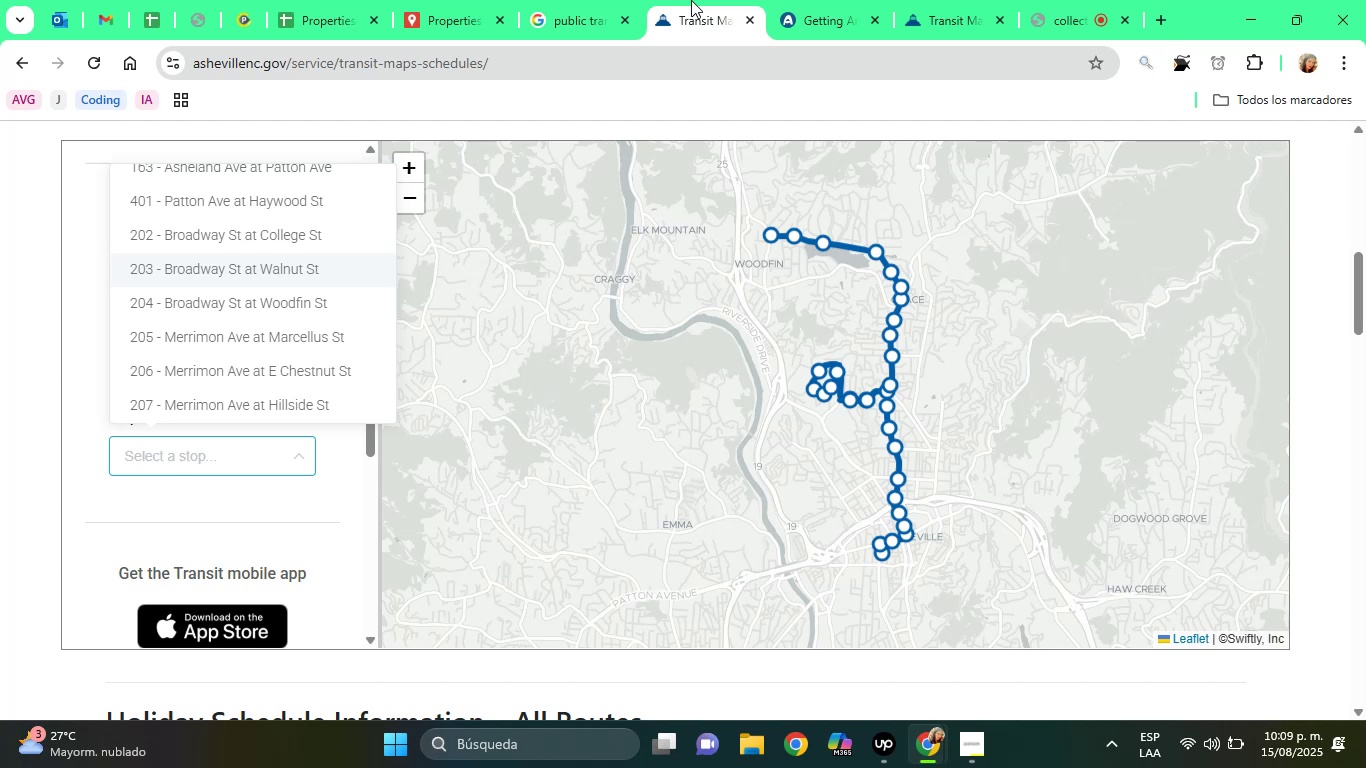 
left_click([890, 414])
 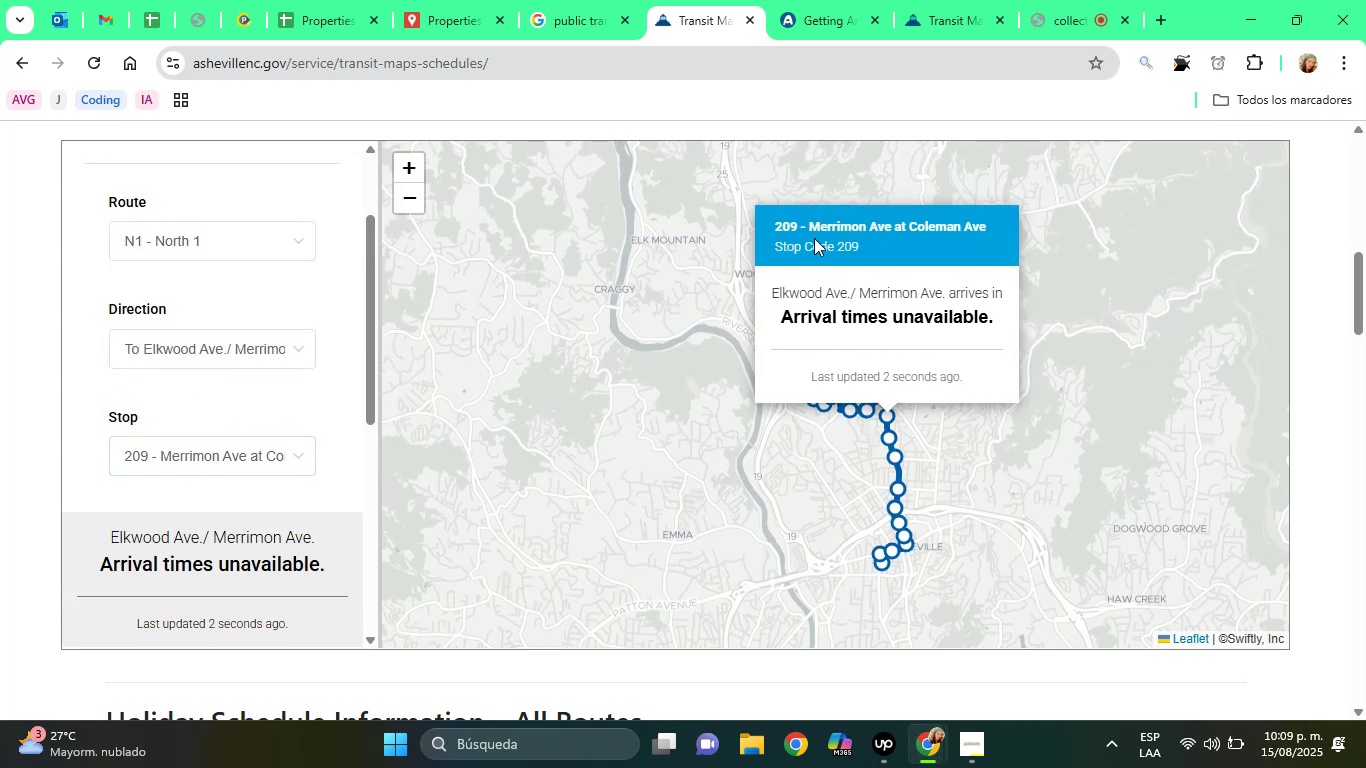 
left_click([564, 0])
 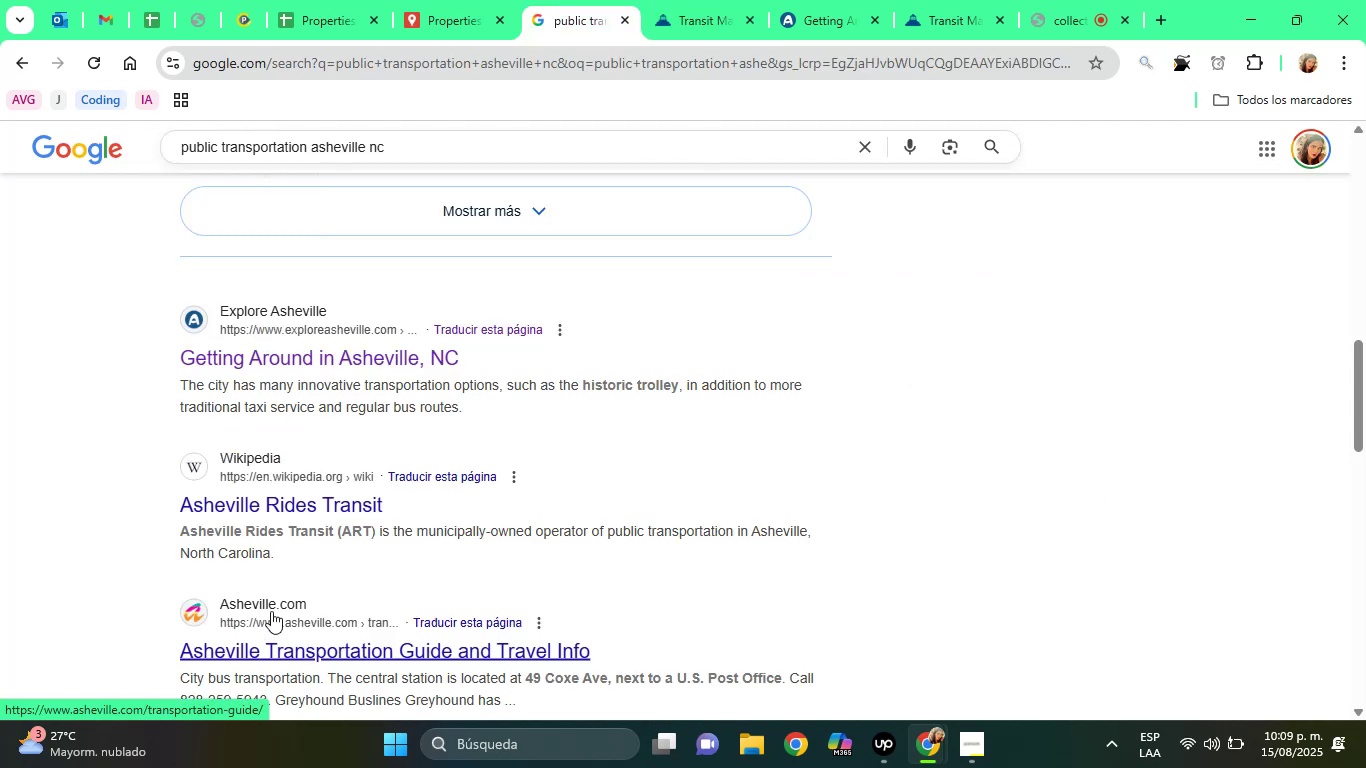 
right_click([271, 611])
 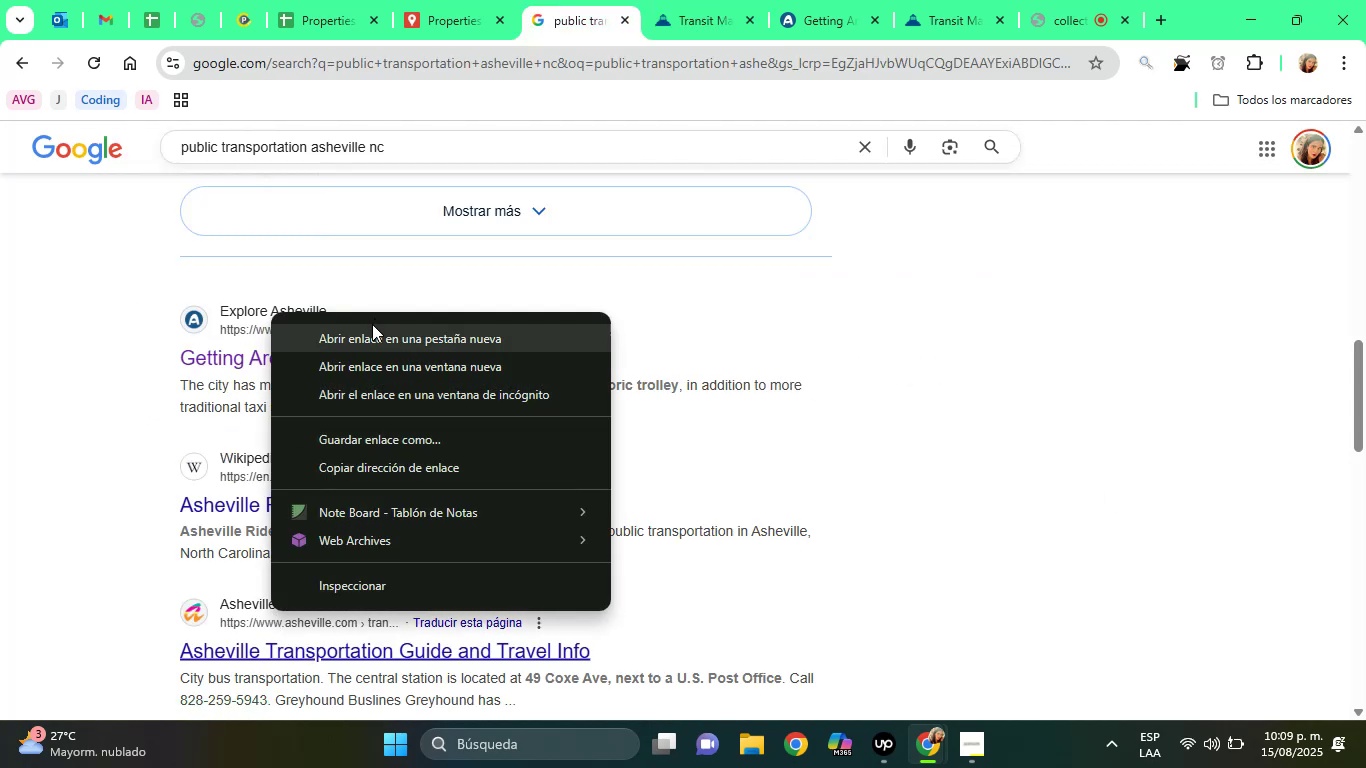 
left_click([372, 332])
 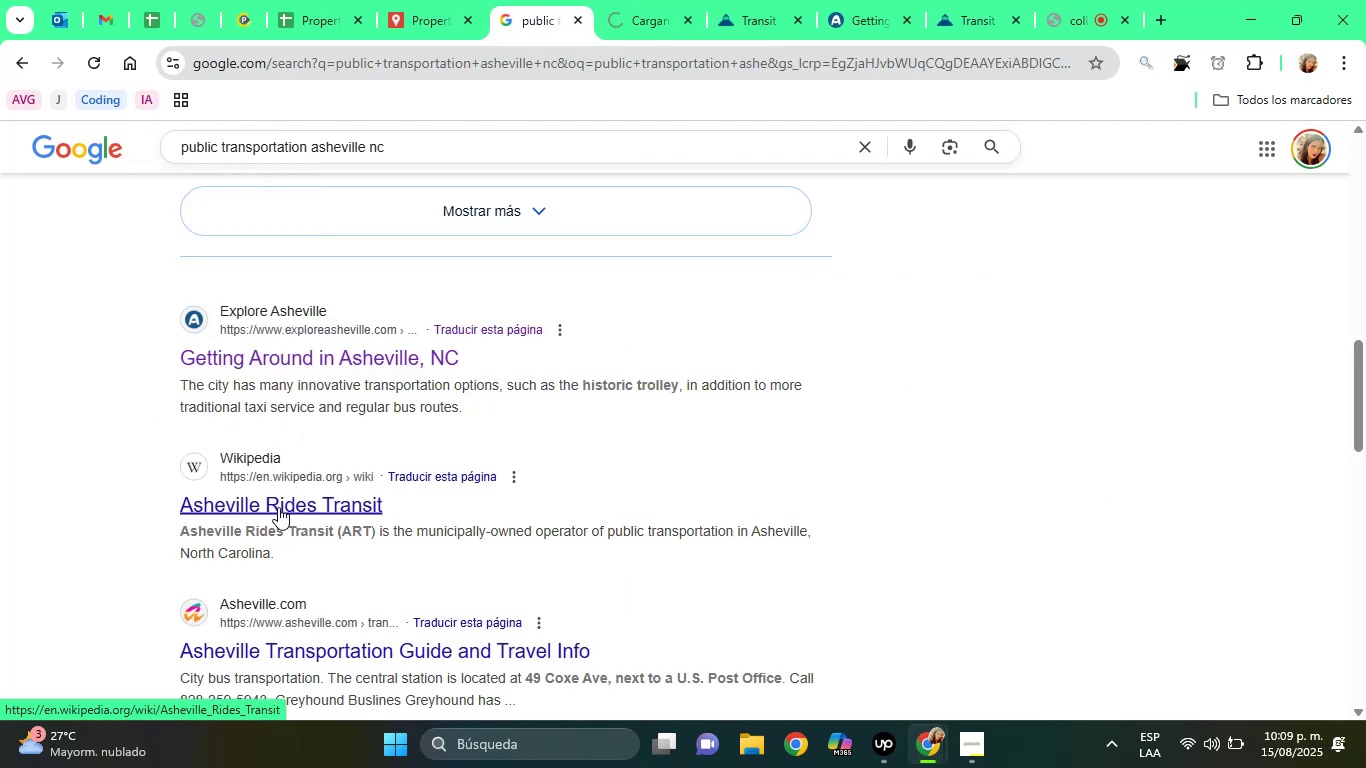 
right_click([278, 508])
 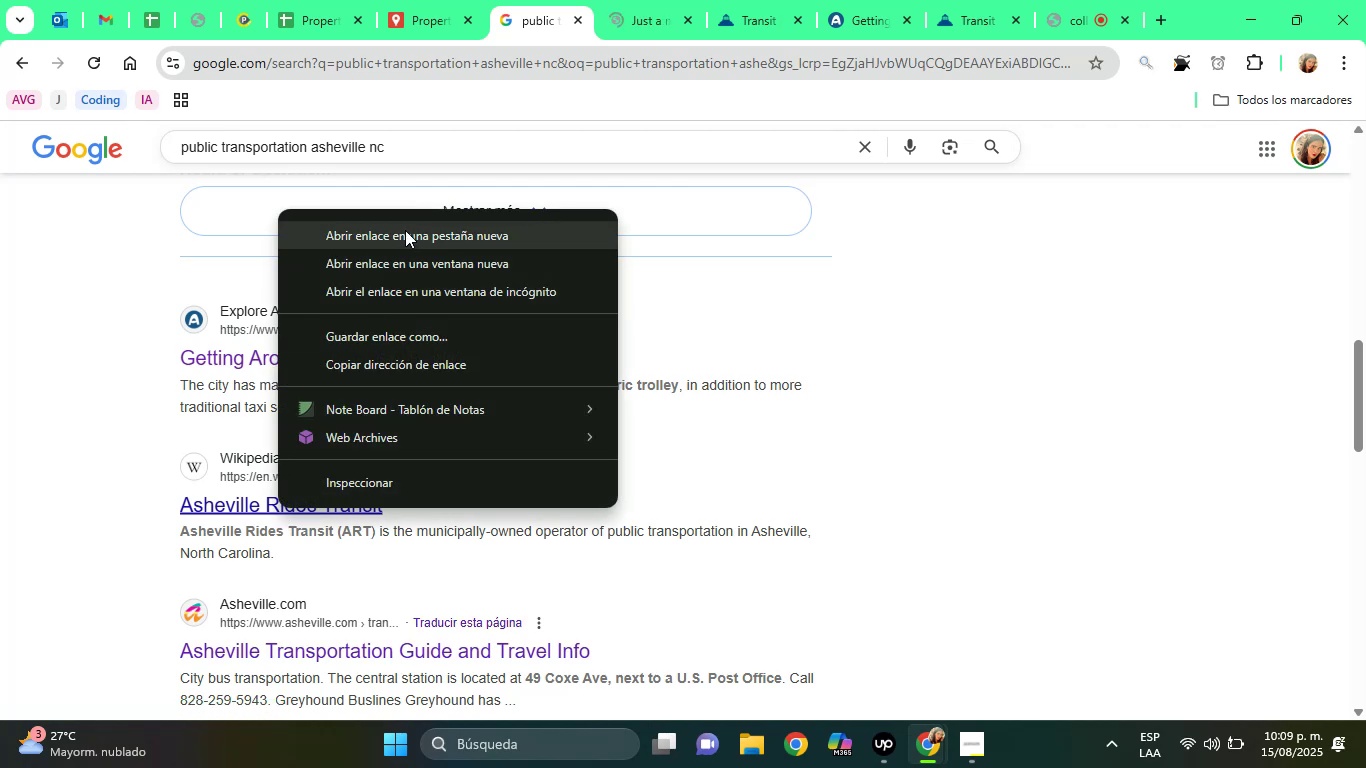 
left_click([405, 230])
 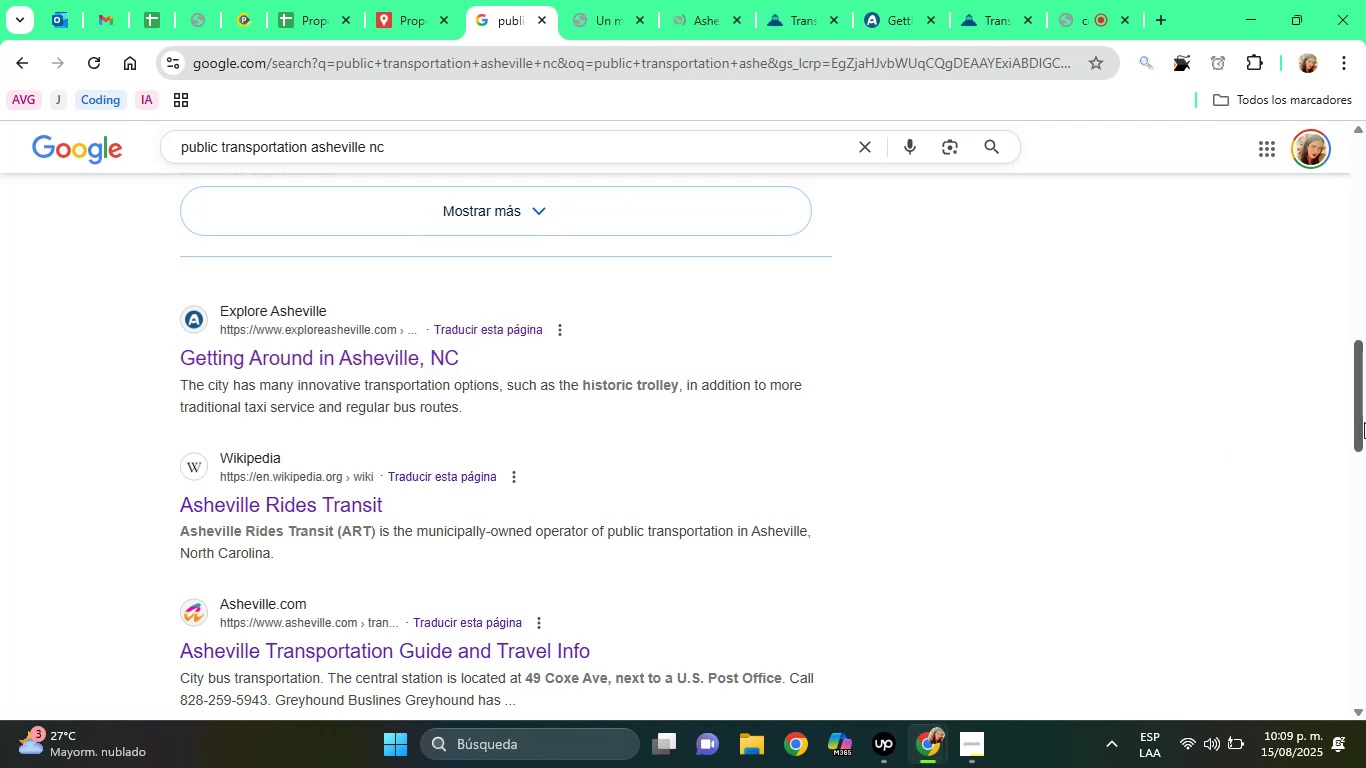 
left_click_drag(start_coordinate=[1361, 388], to_coordinate=[1365, 360])
 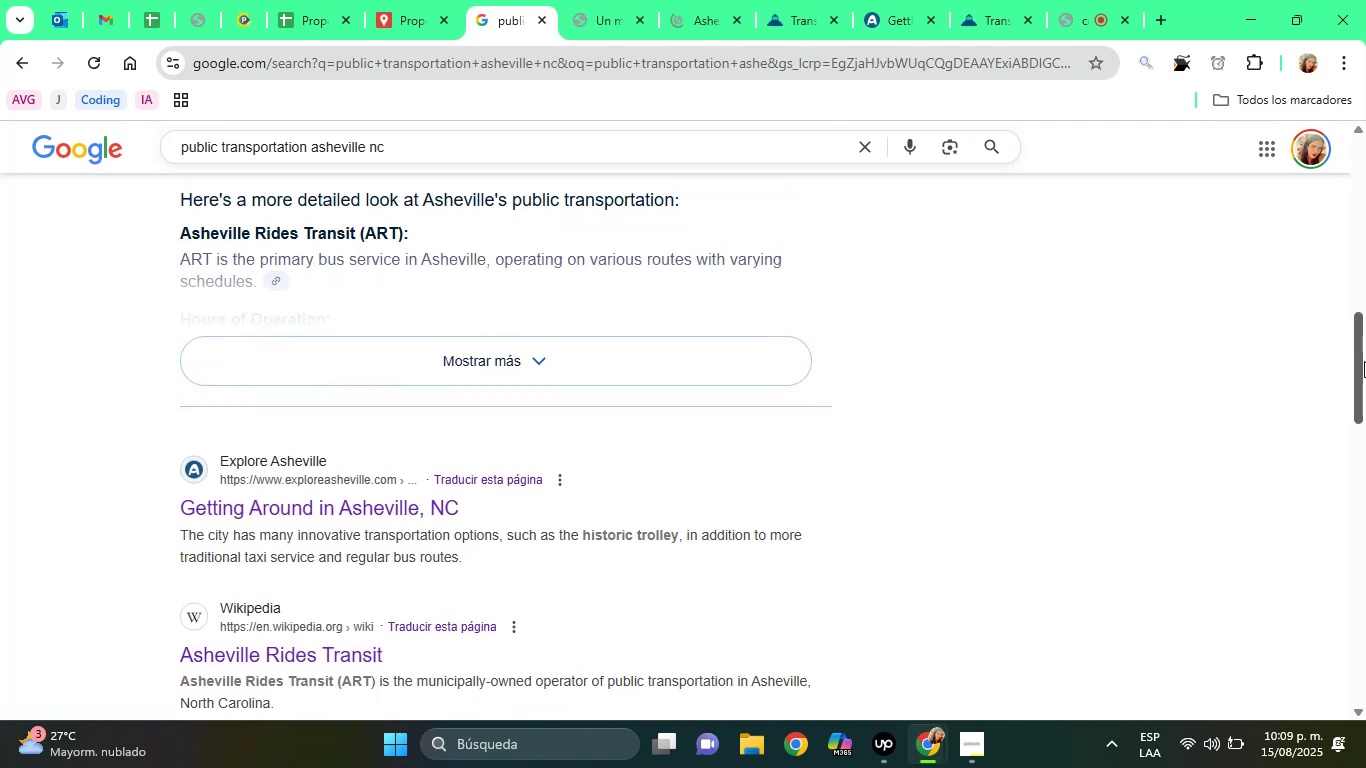 
left_click_drag(start_coordinate=[1363, 364], to_coordinate=[1364, 440])
 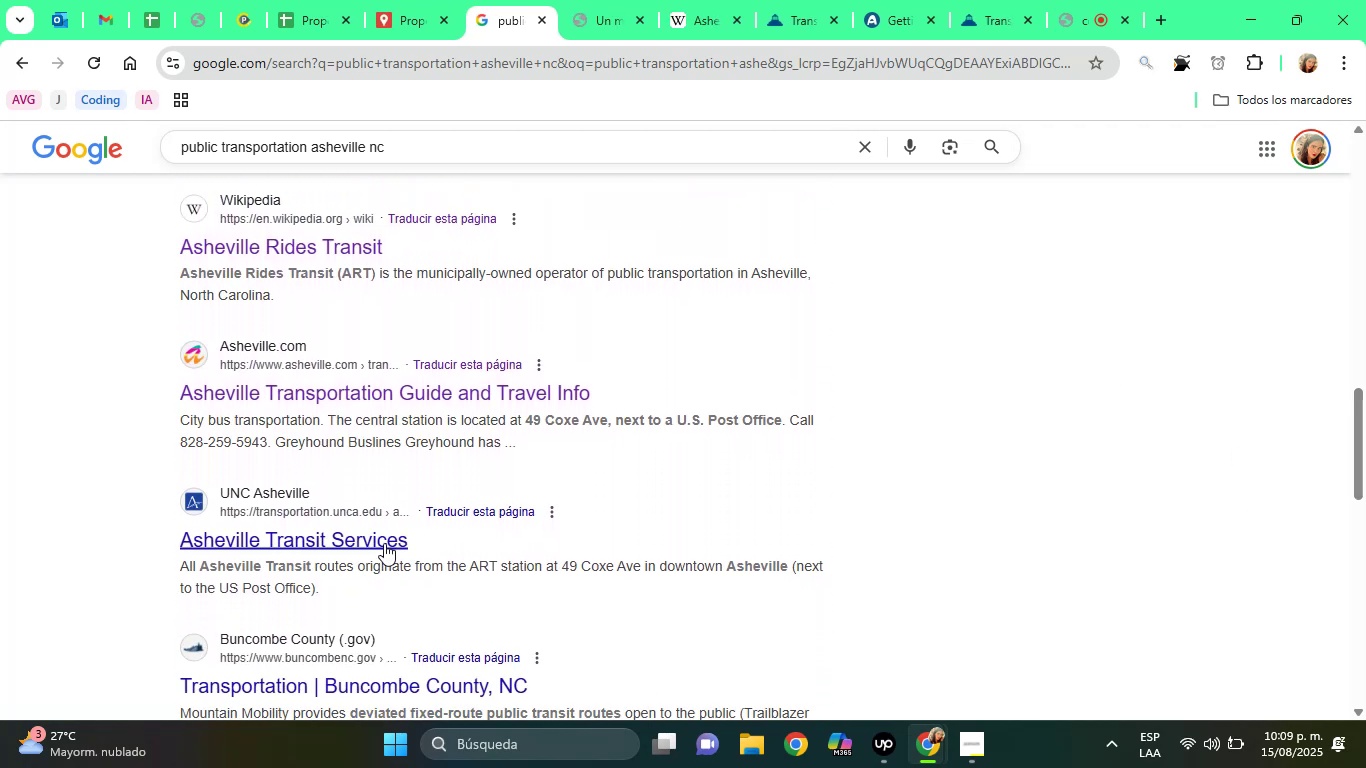 
right_click([380, 542])
 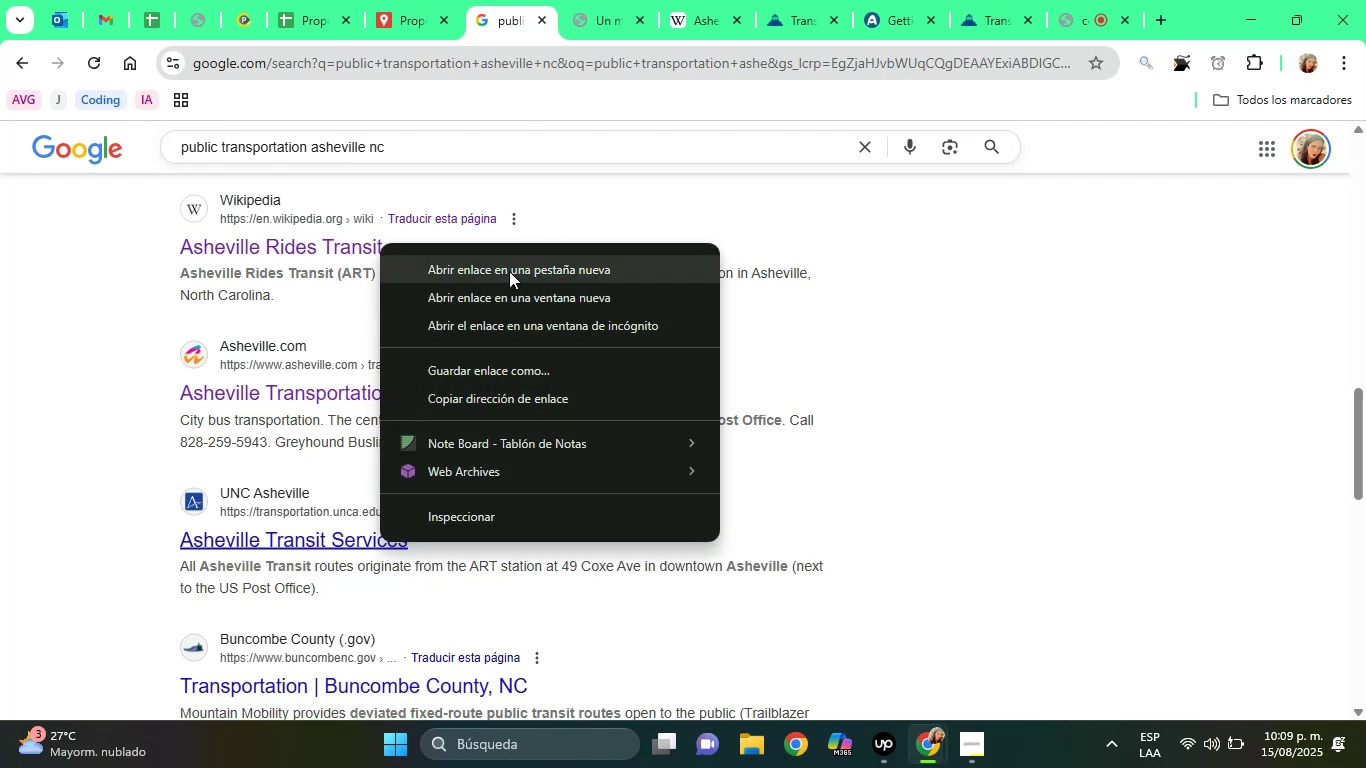 
left_click([508, 275])
 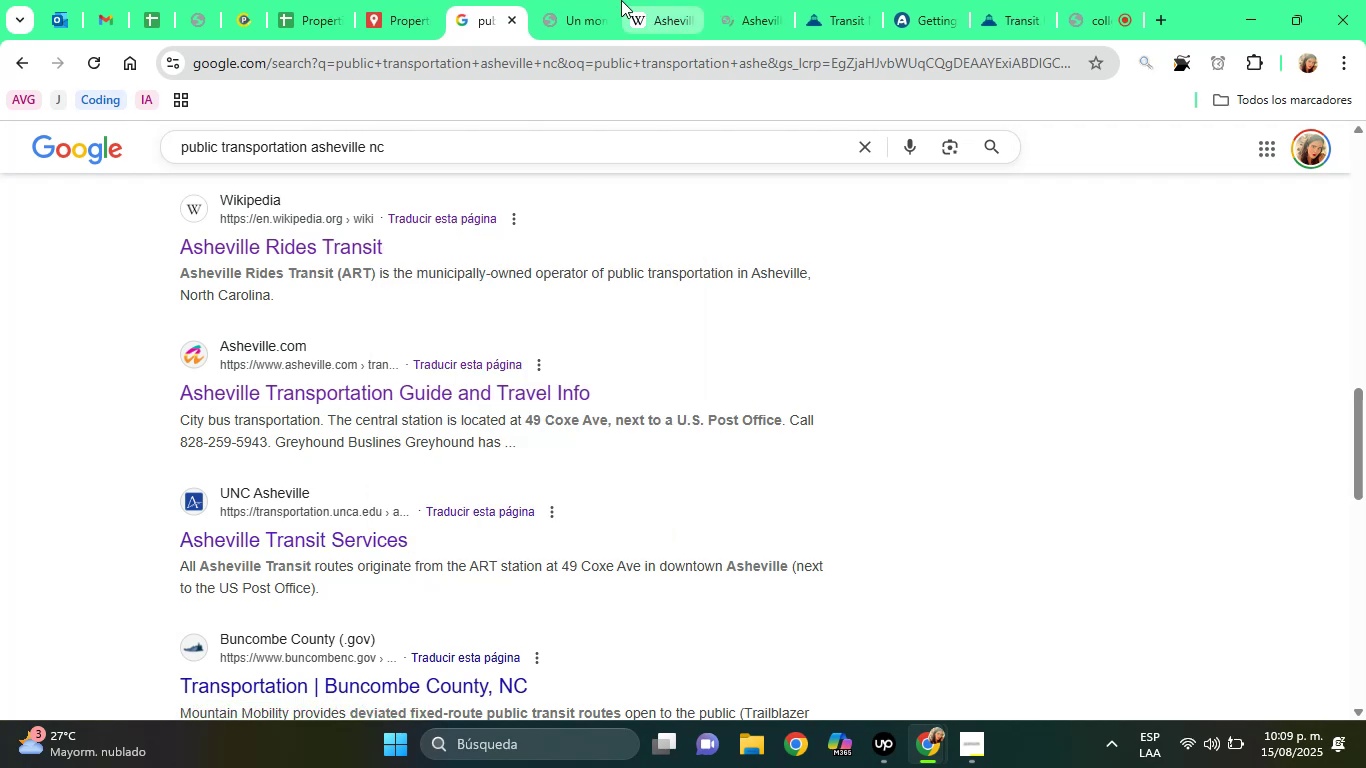 
left_click([574, 0])
 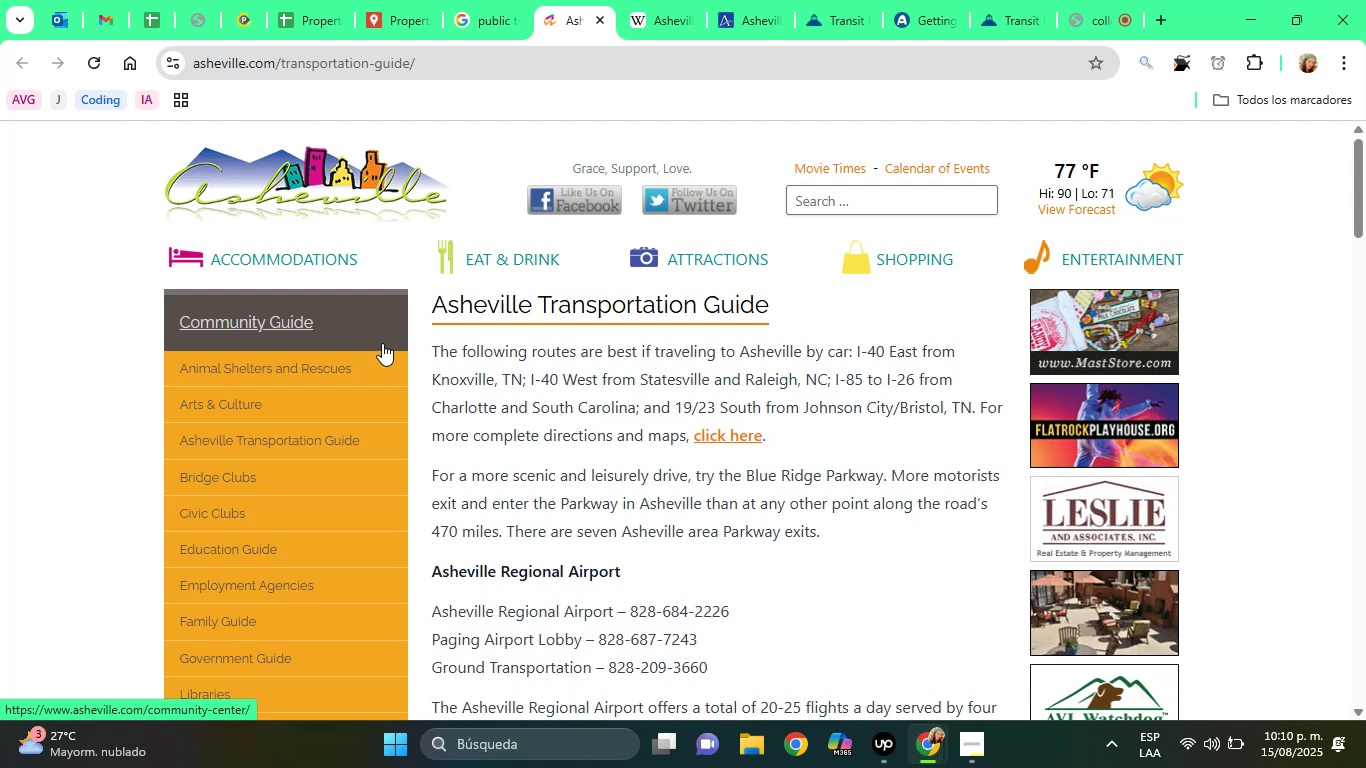 
wait(59.91)
 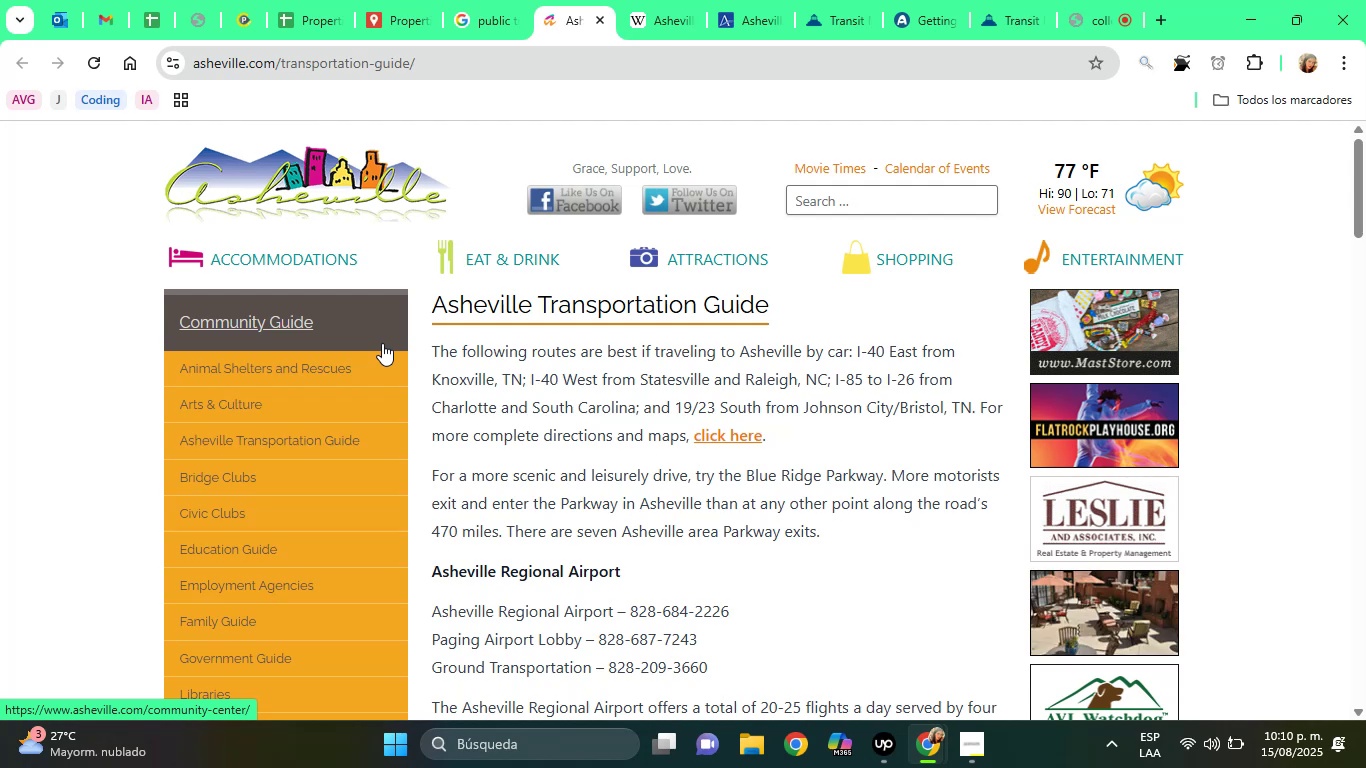 
left_click([633, 435])
 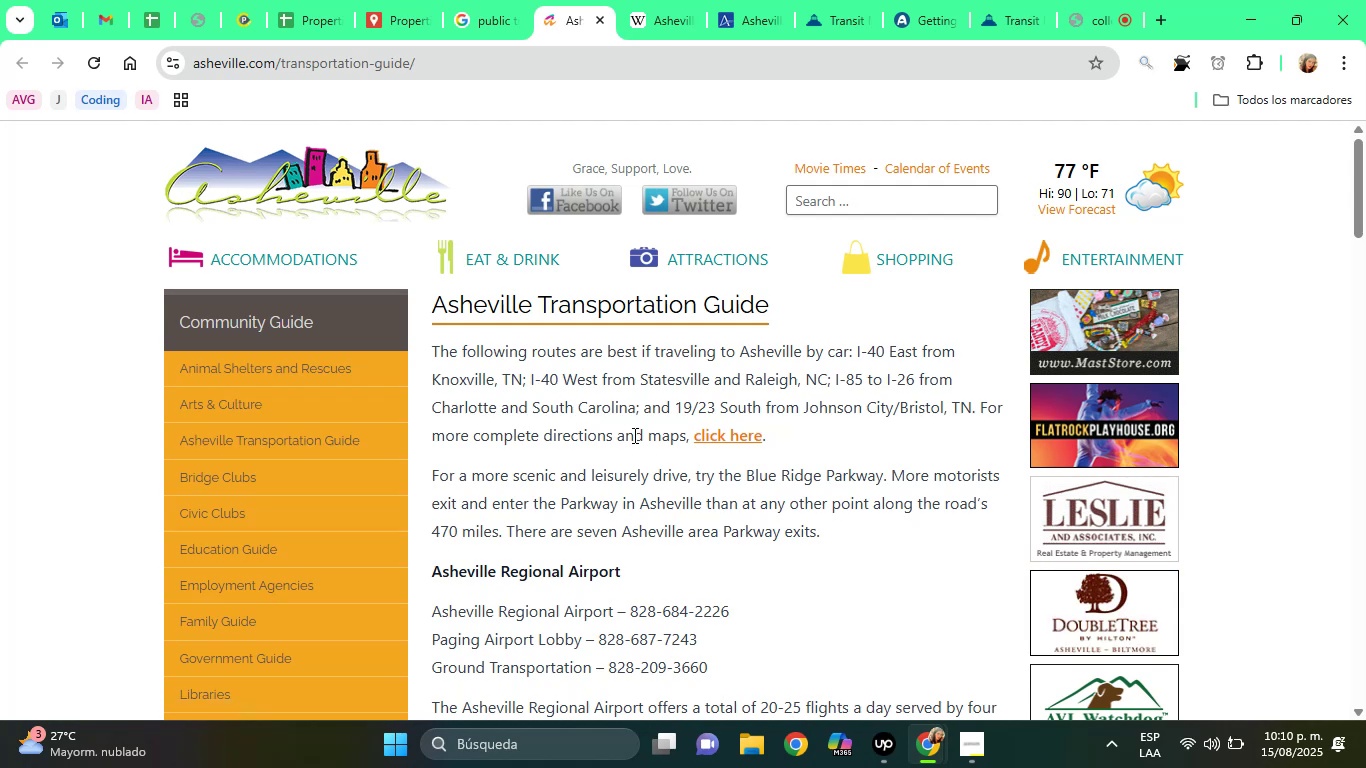 
key(ArrowDown)
 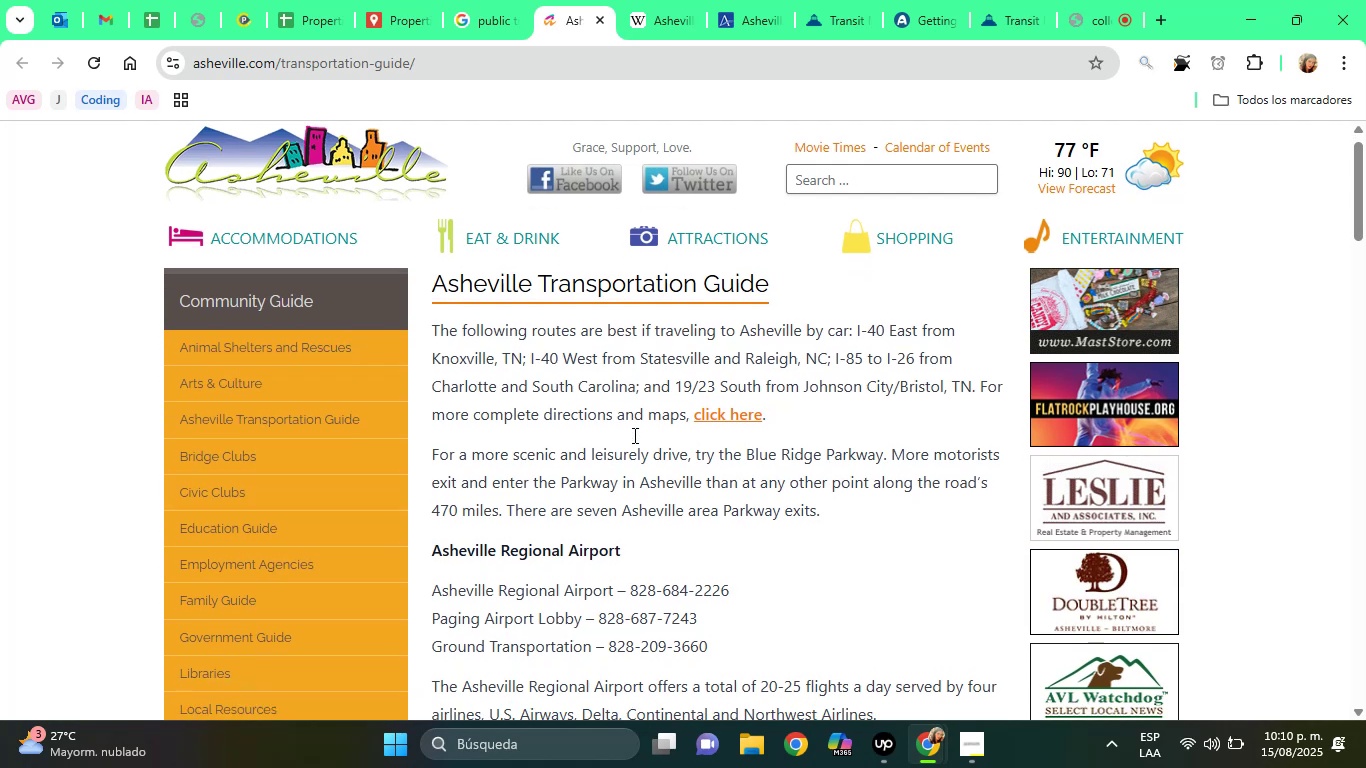 
key(ArrowDown)
 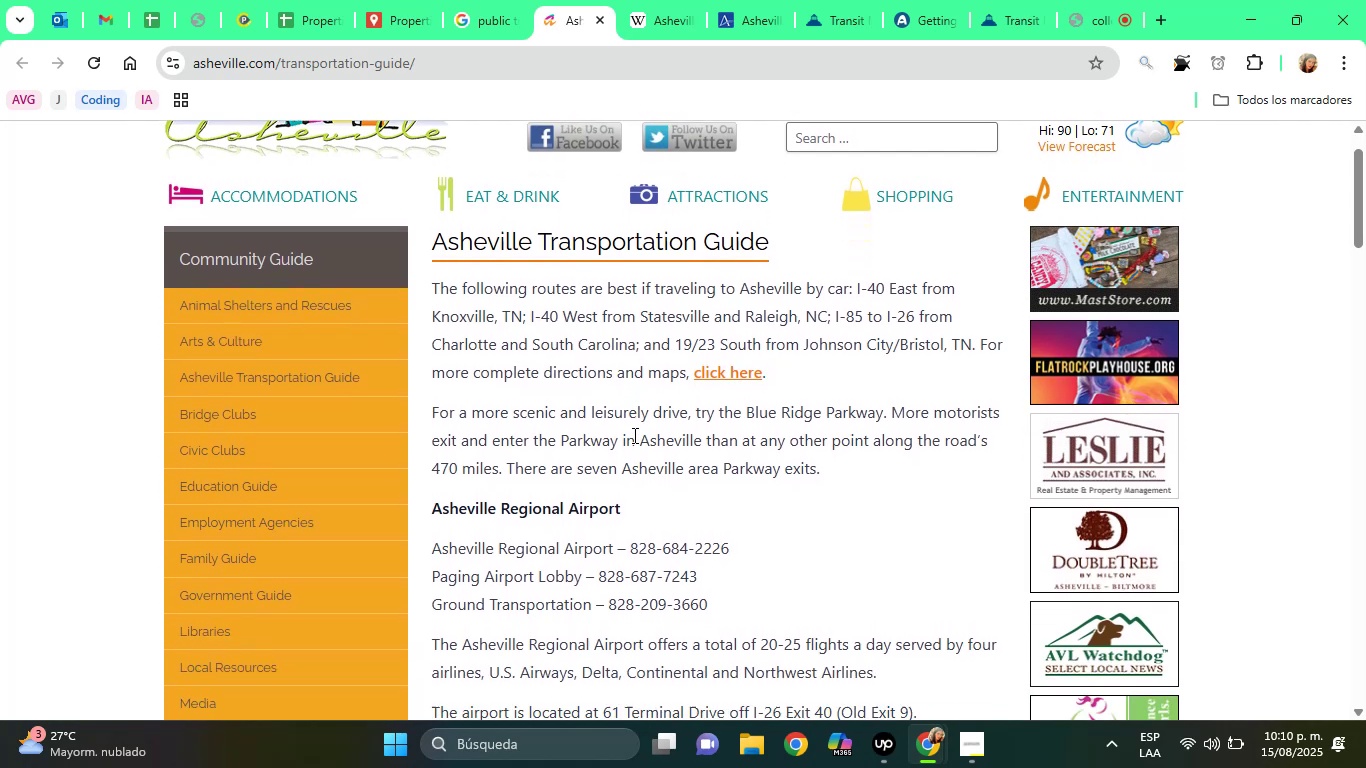 
key(ArrowDown)
 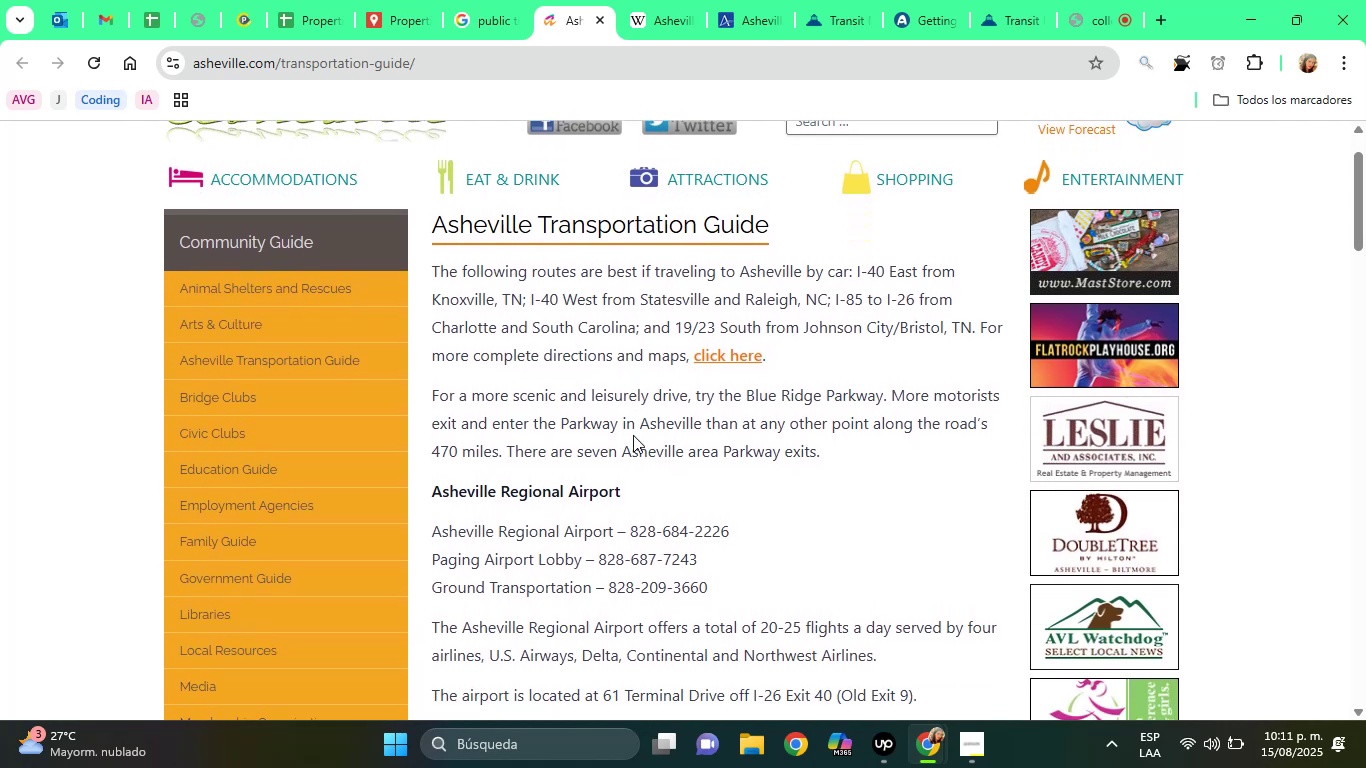 
key(ArrowDown)
 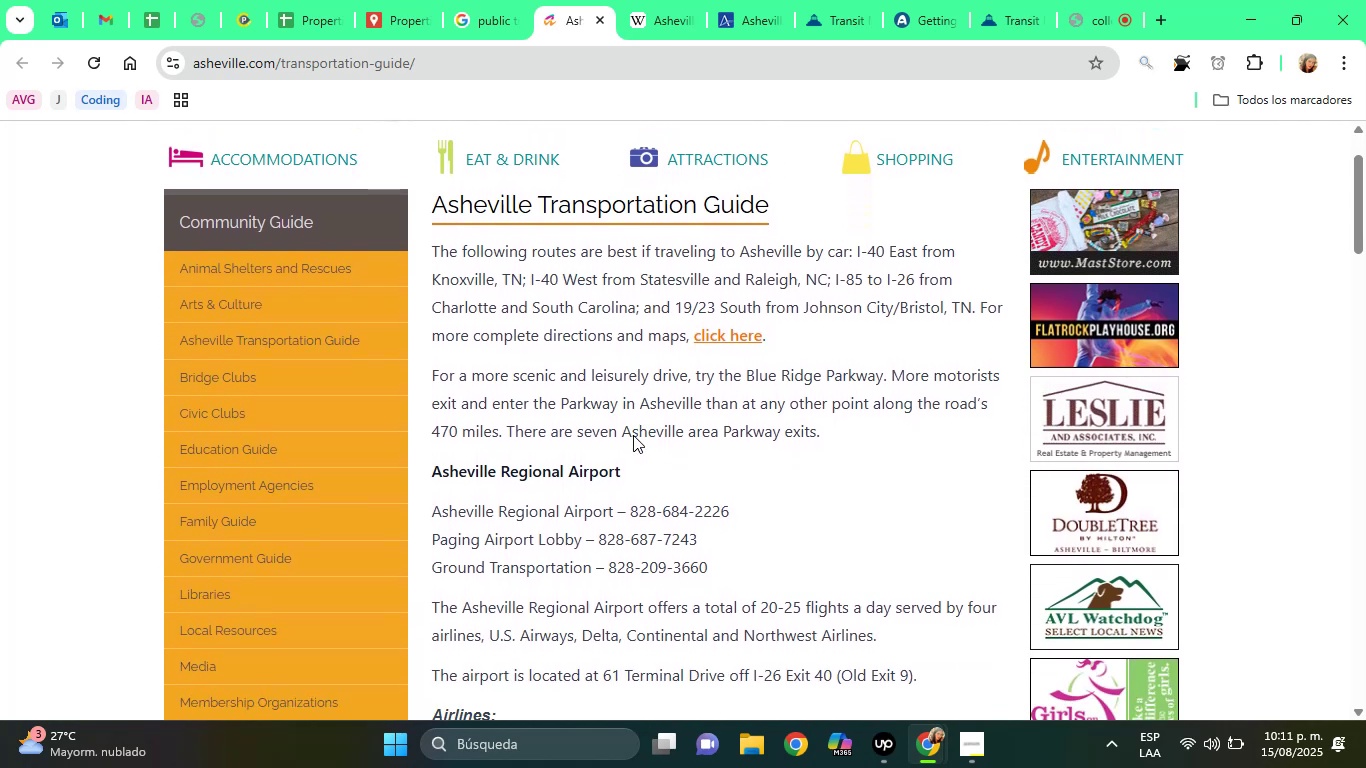 
key(ArrowDown)
 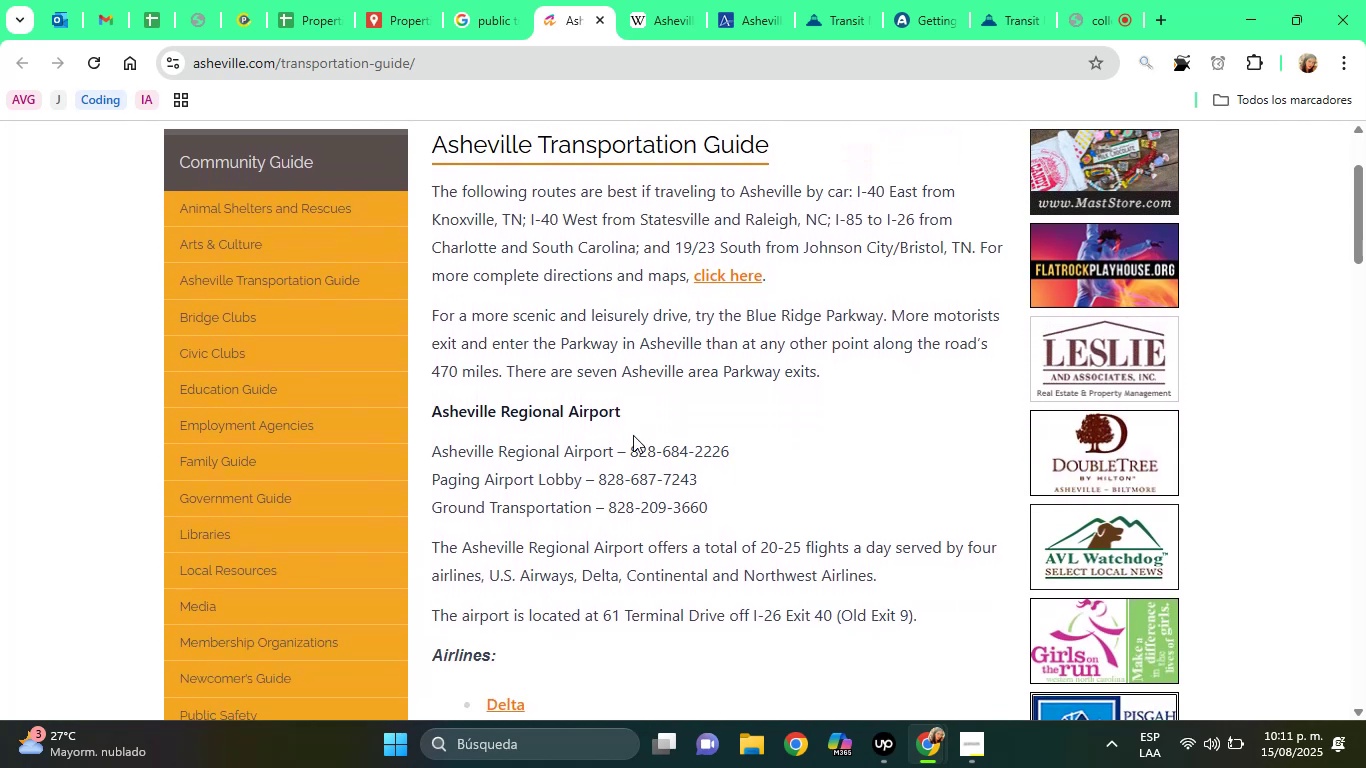 
key(ArrowDown)
 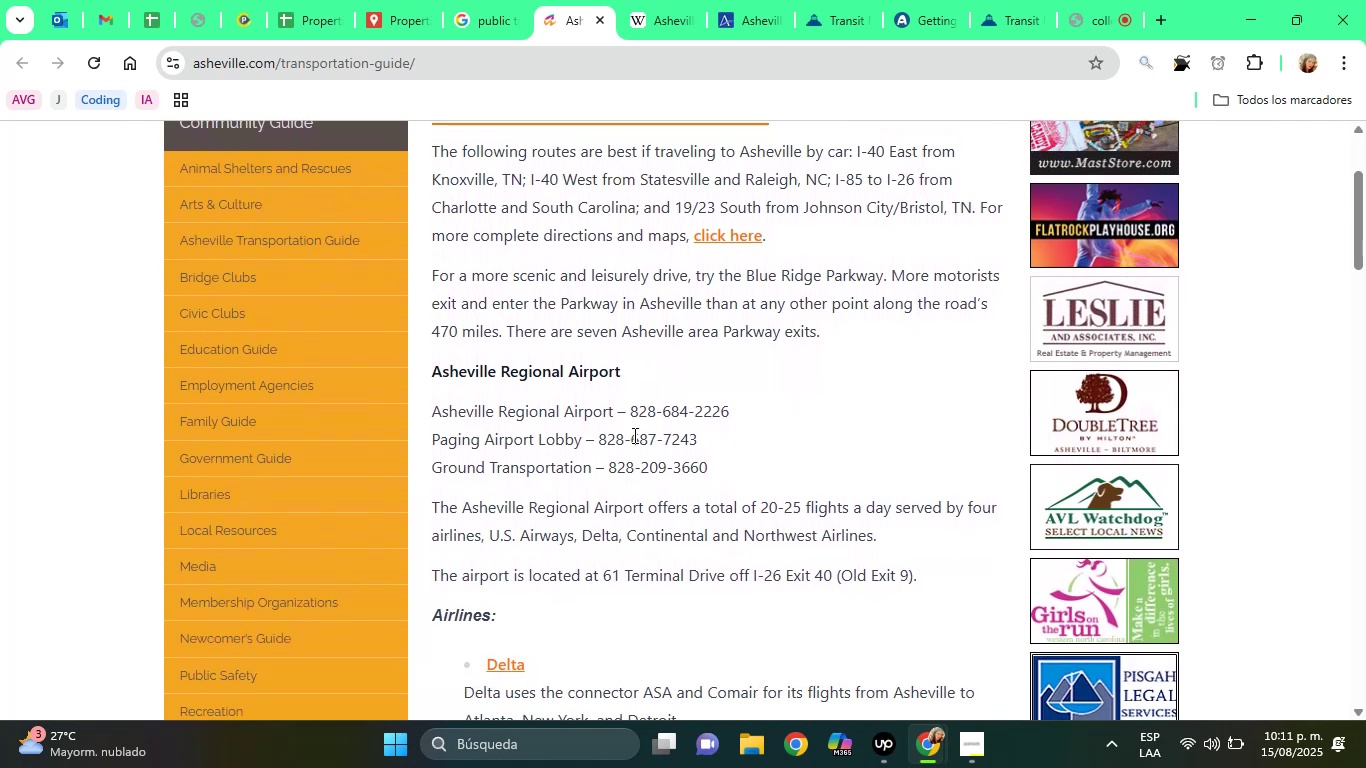 
key(ArrowDown)
 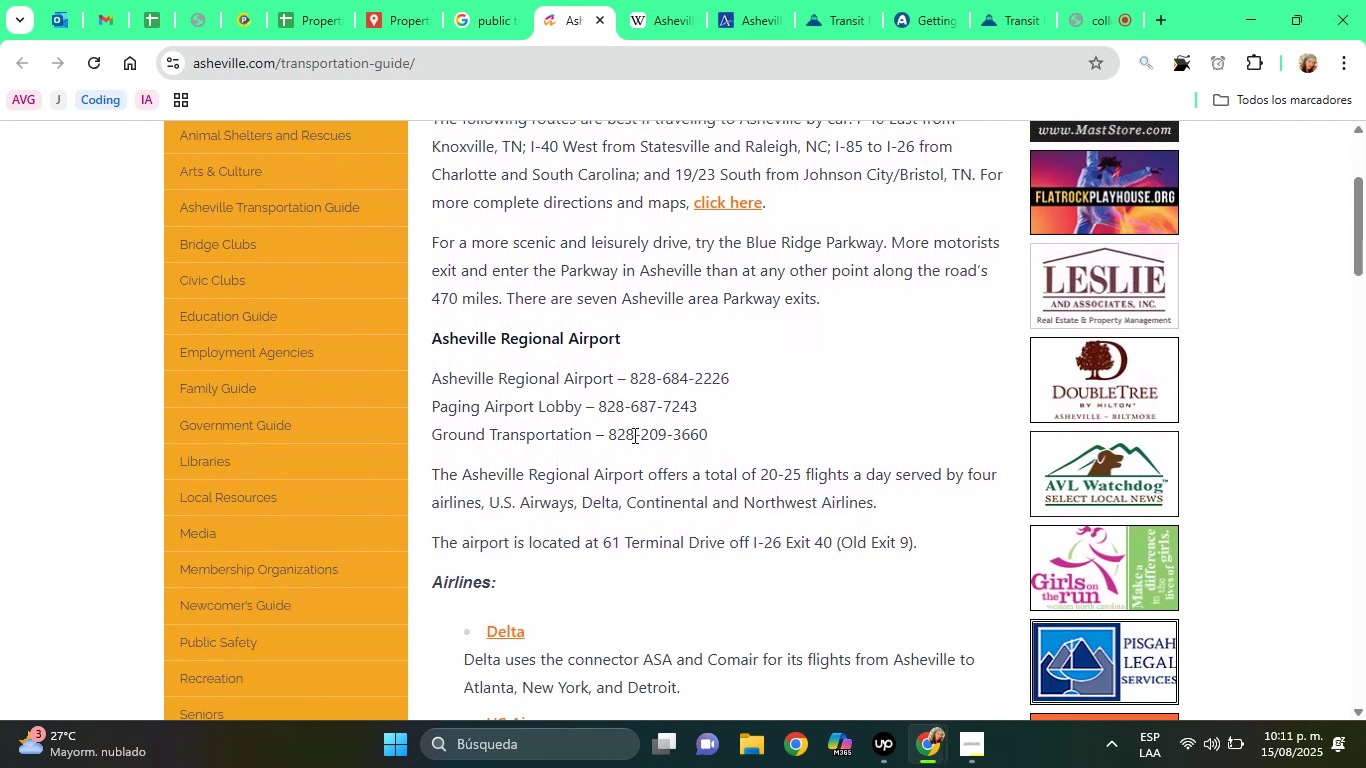 
key(ArrowDown)
 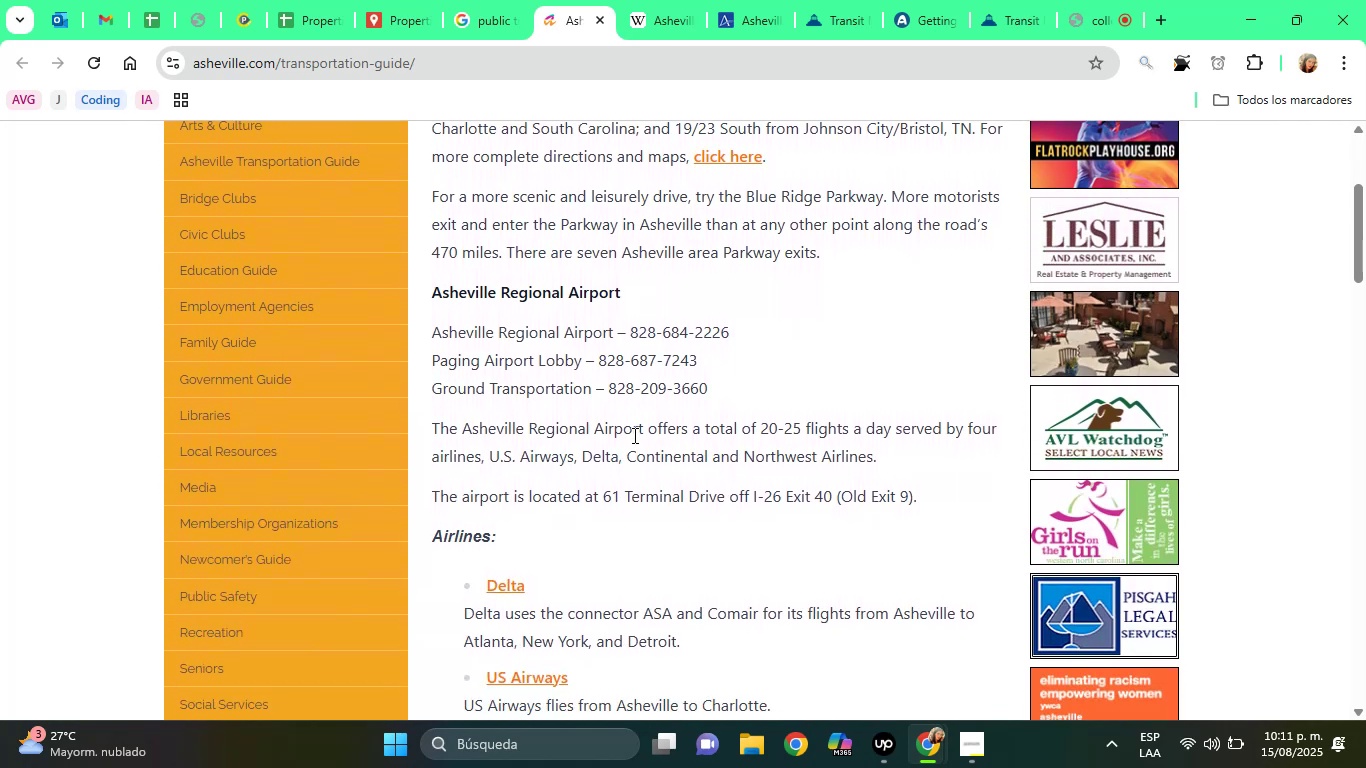 
key(ArrowDown)
 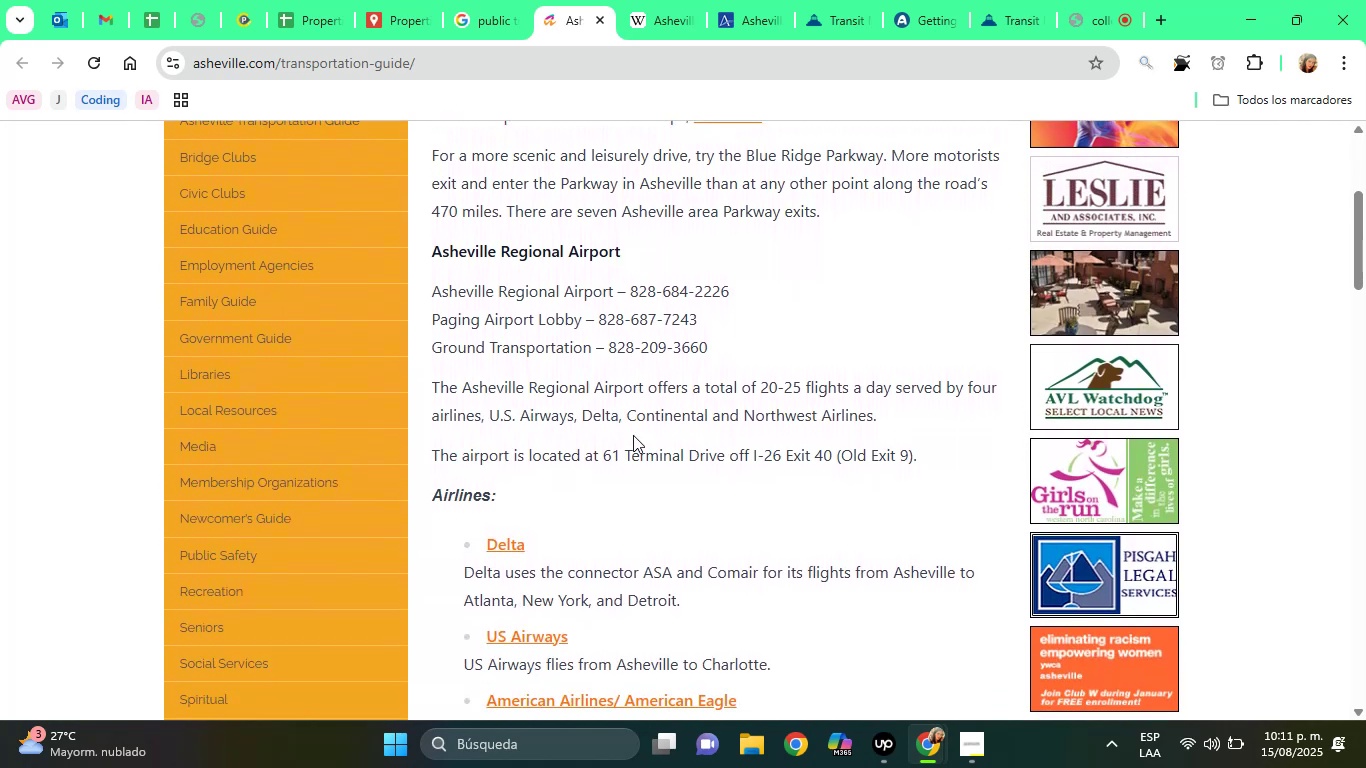 
key(ArrowDown)
 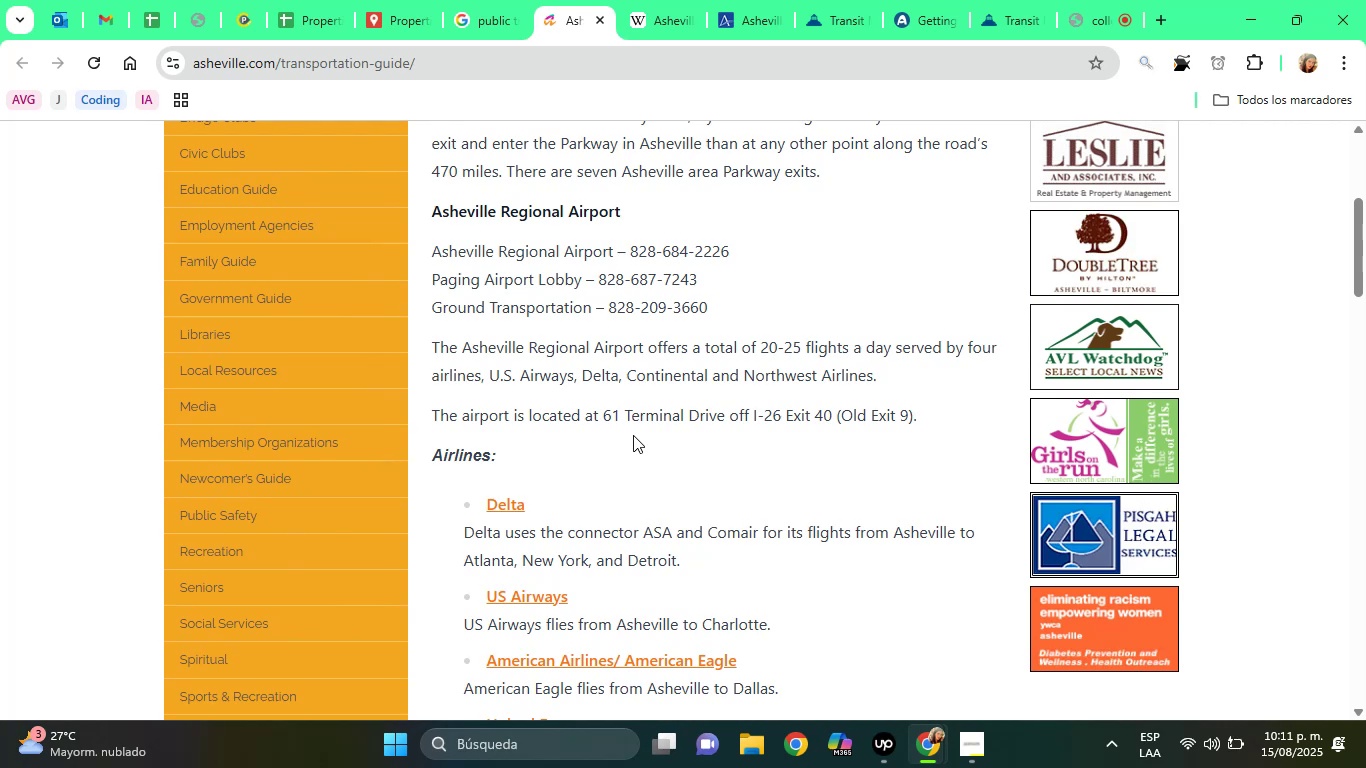 
wait(10.85)
 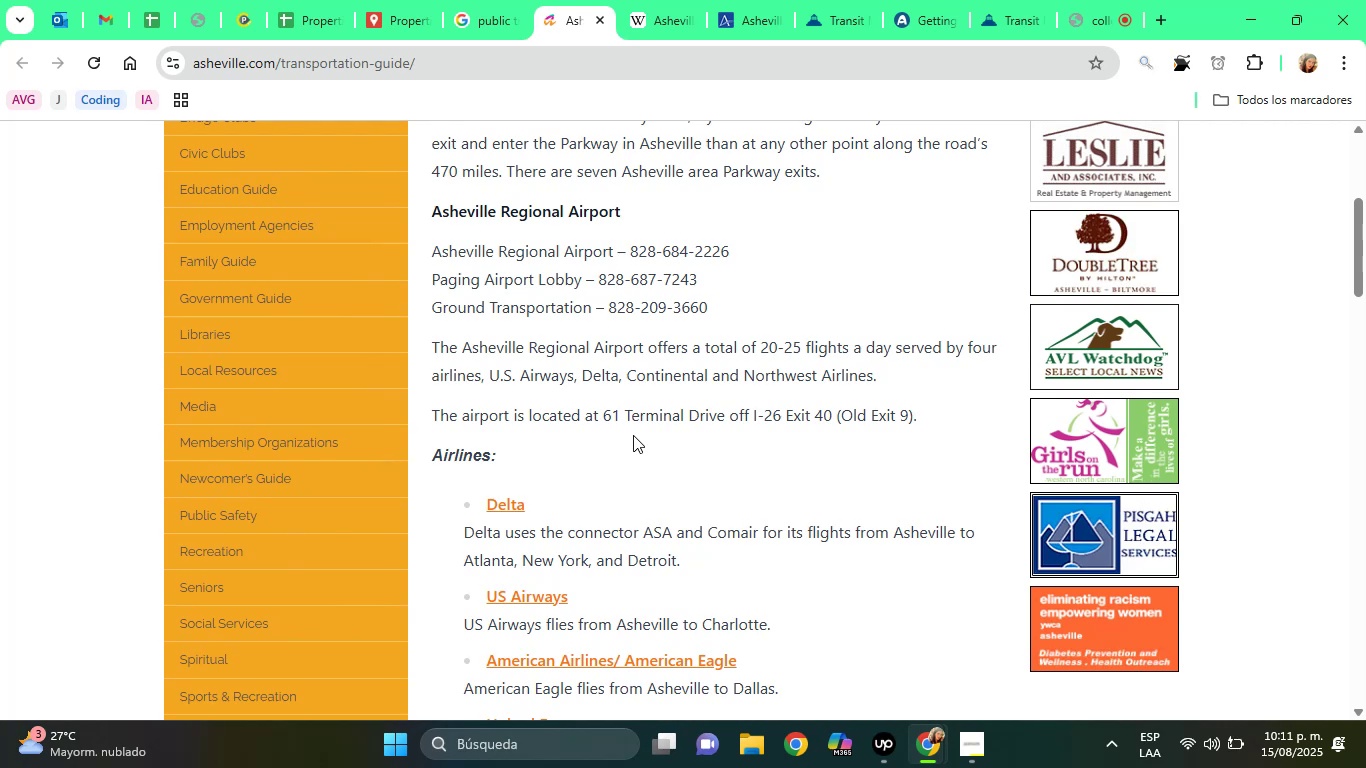 
key(ArrowDown)
 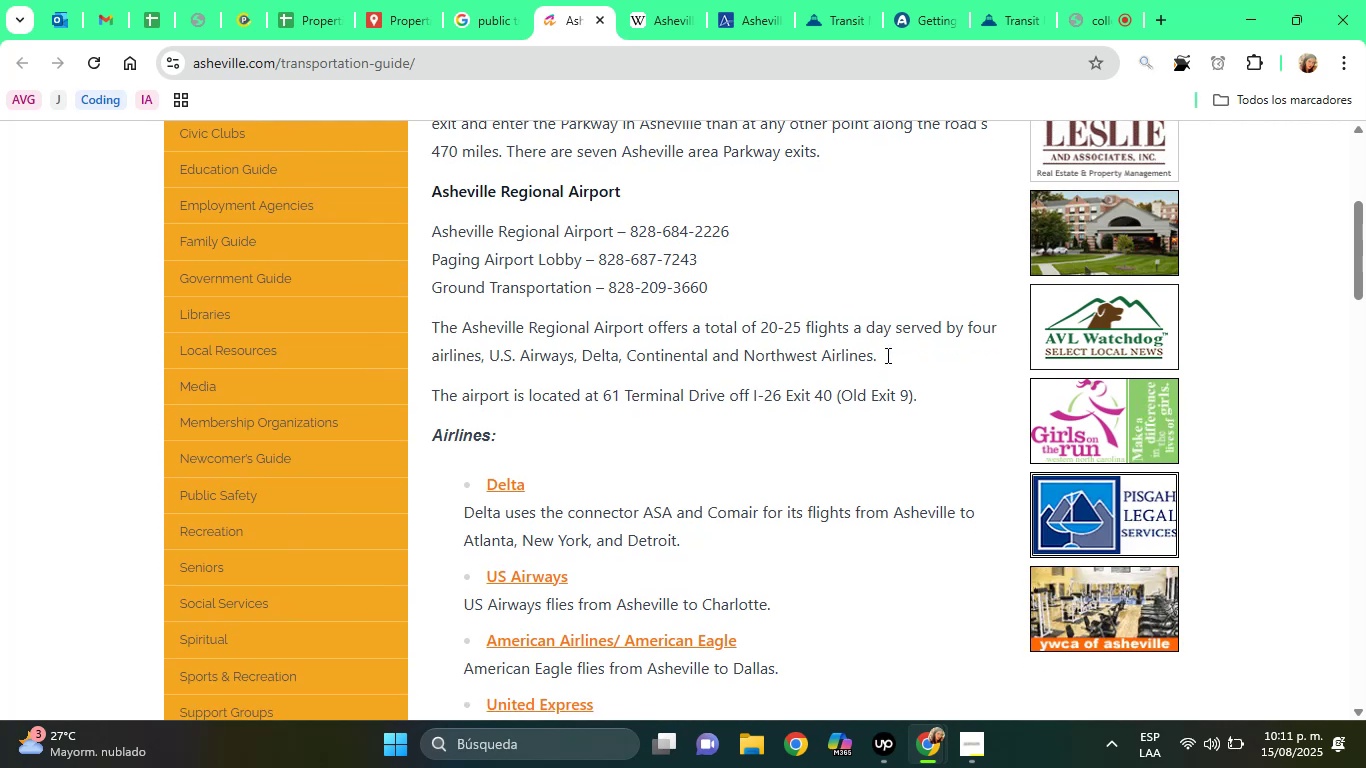 
hold_key(key=ArrowDown, duration=0.78)
 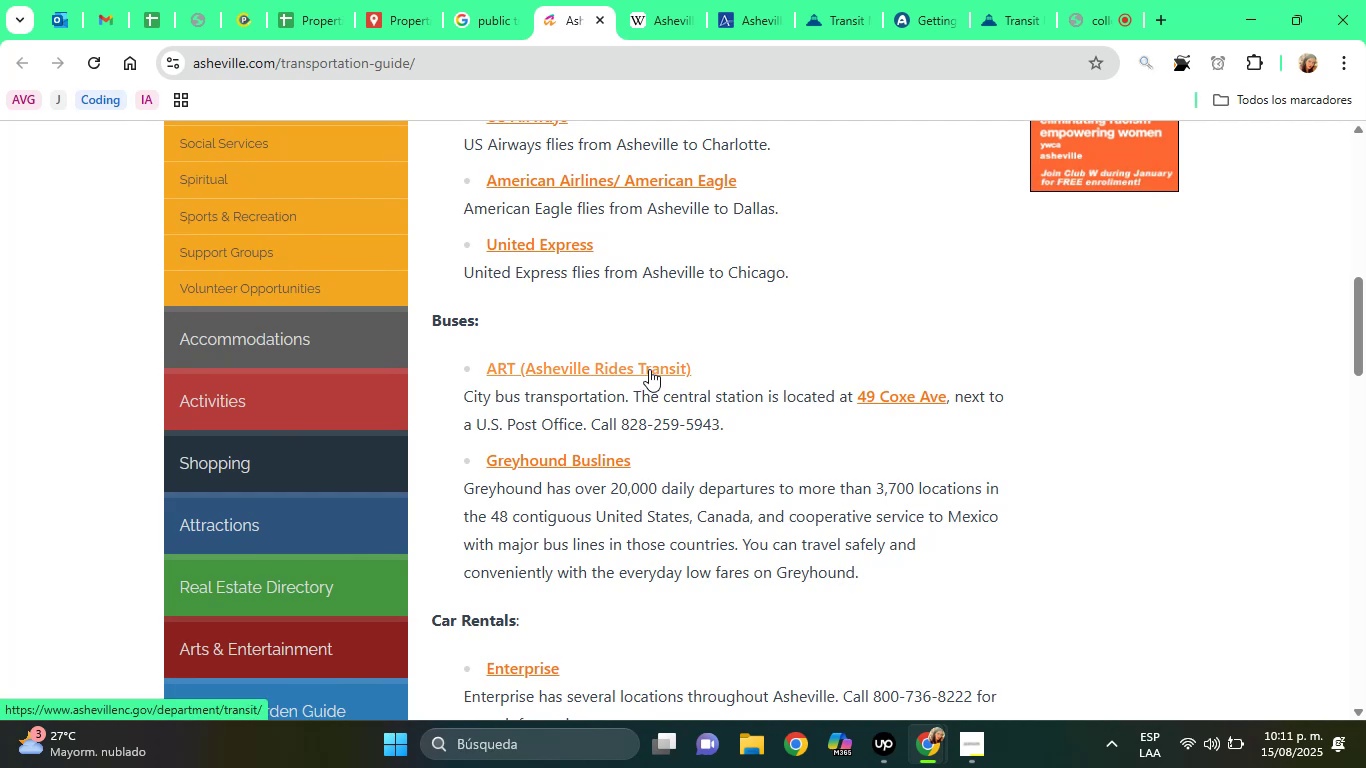 
wait(6.3)
 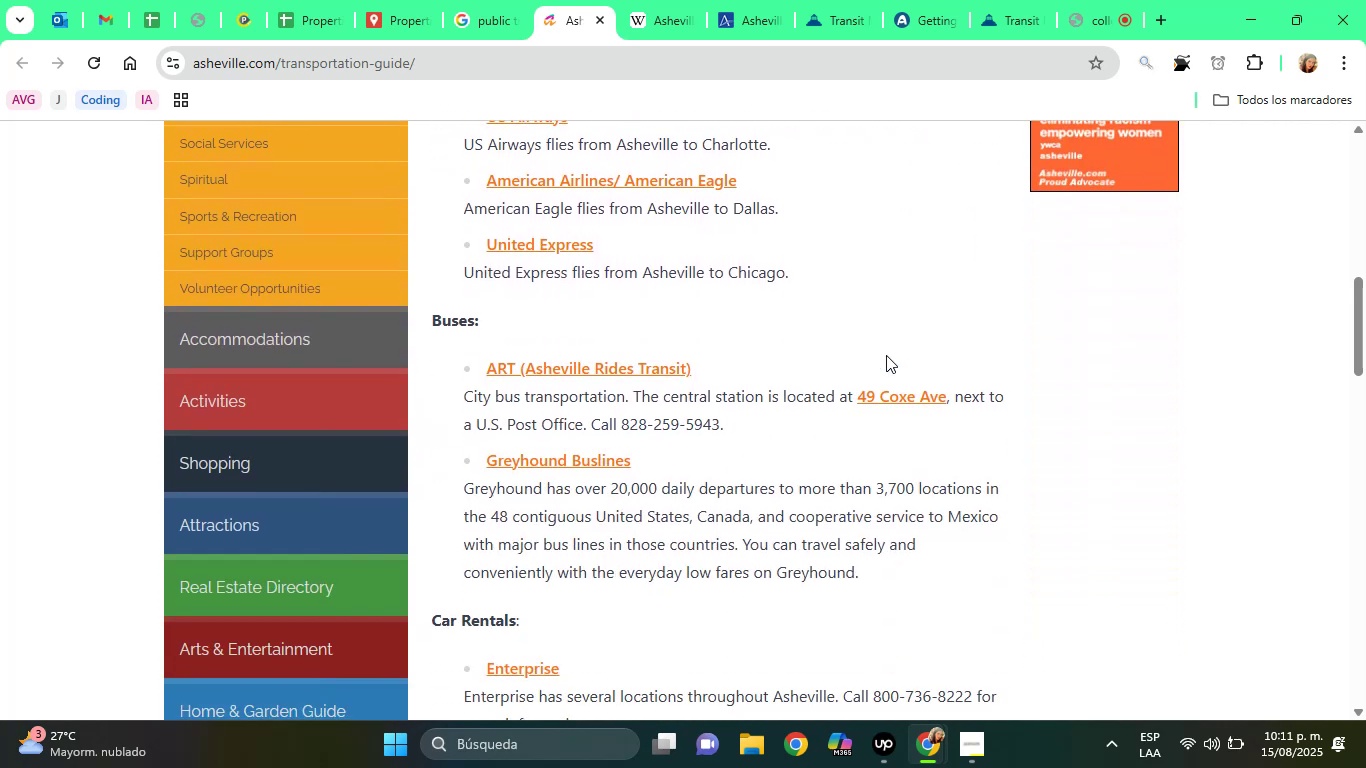 
key(ArrowDown)
 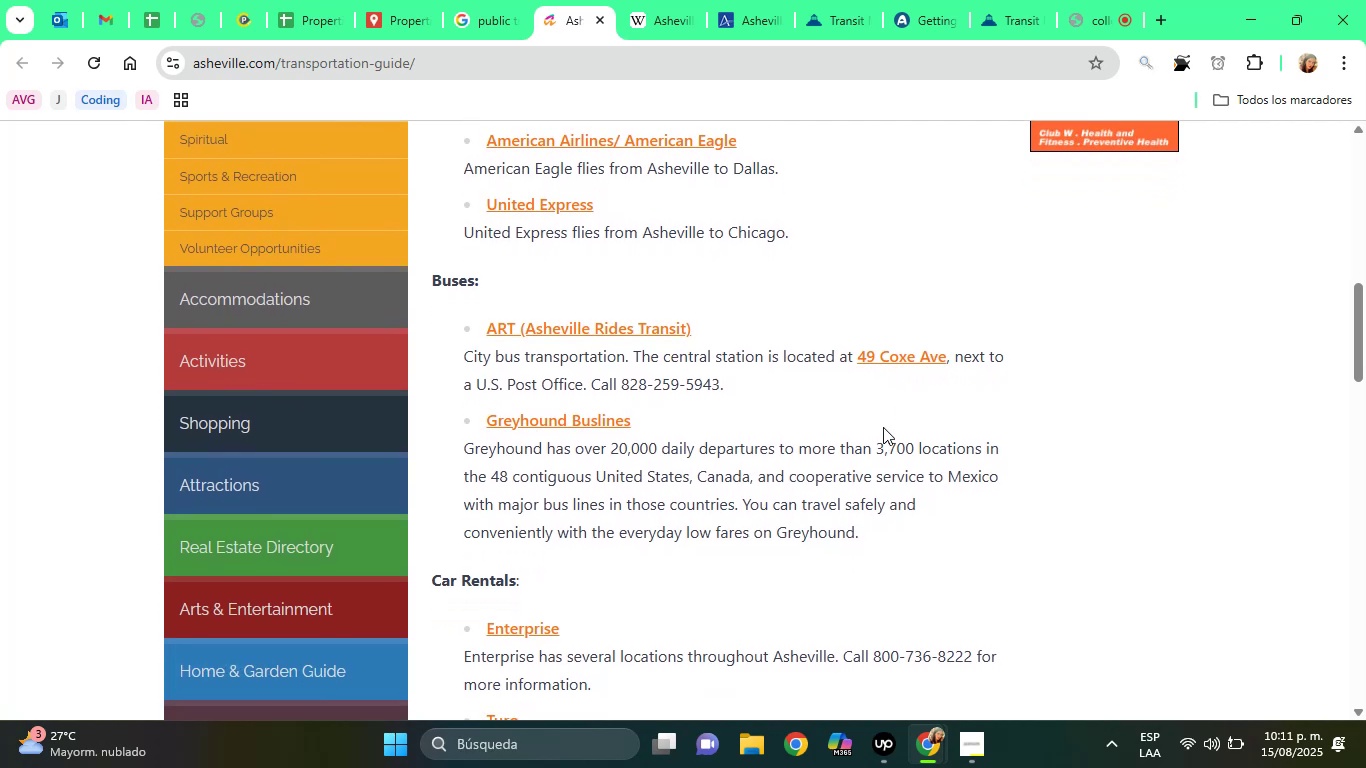 
hold_key(key=ArrowDown, duration=0.38)
 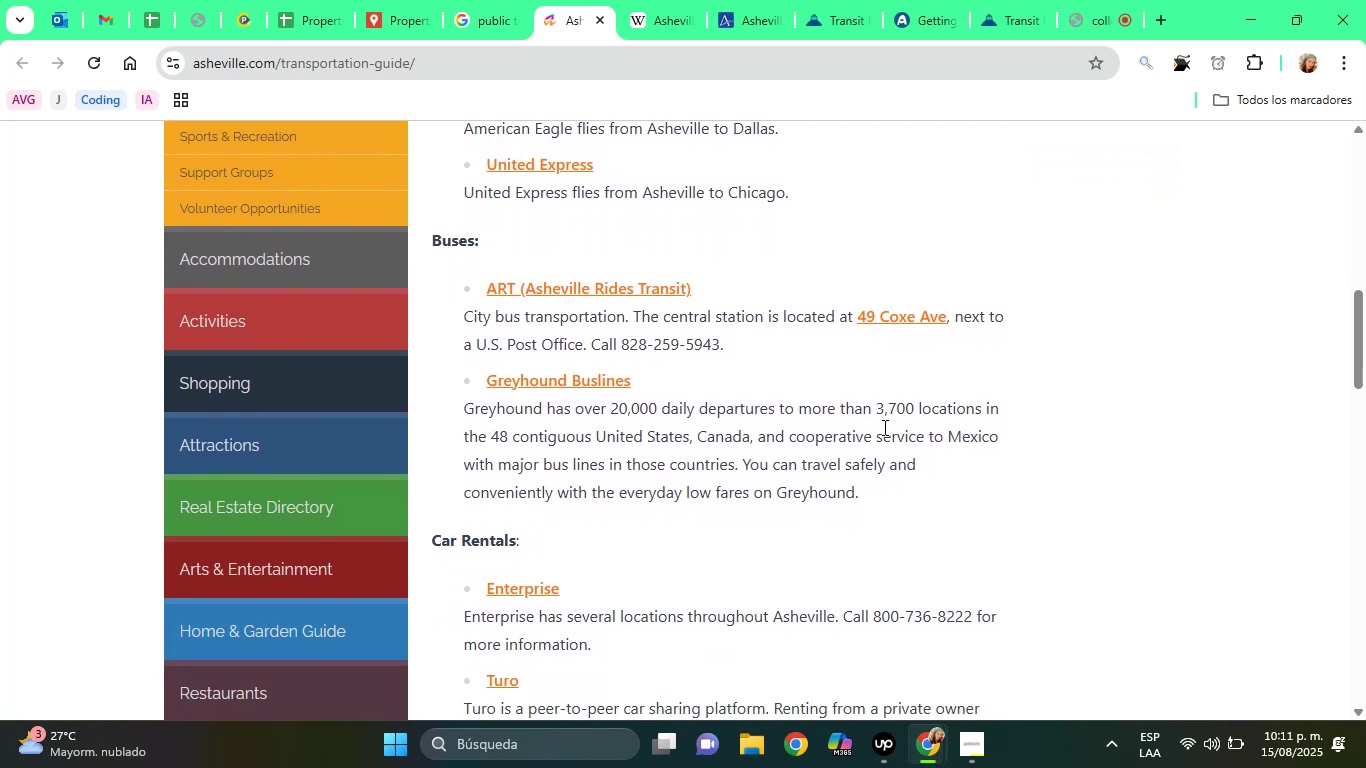 
hold_key(key=ArrowDown, duration=0.34)
 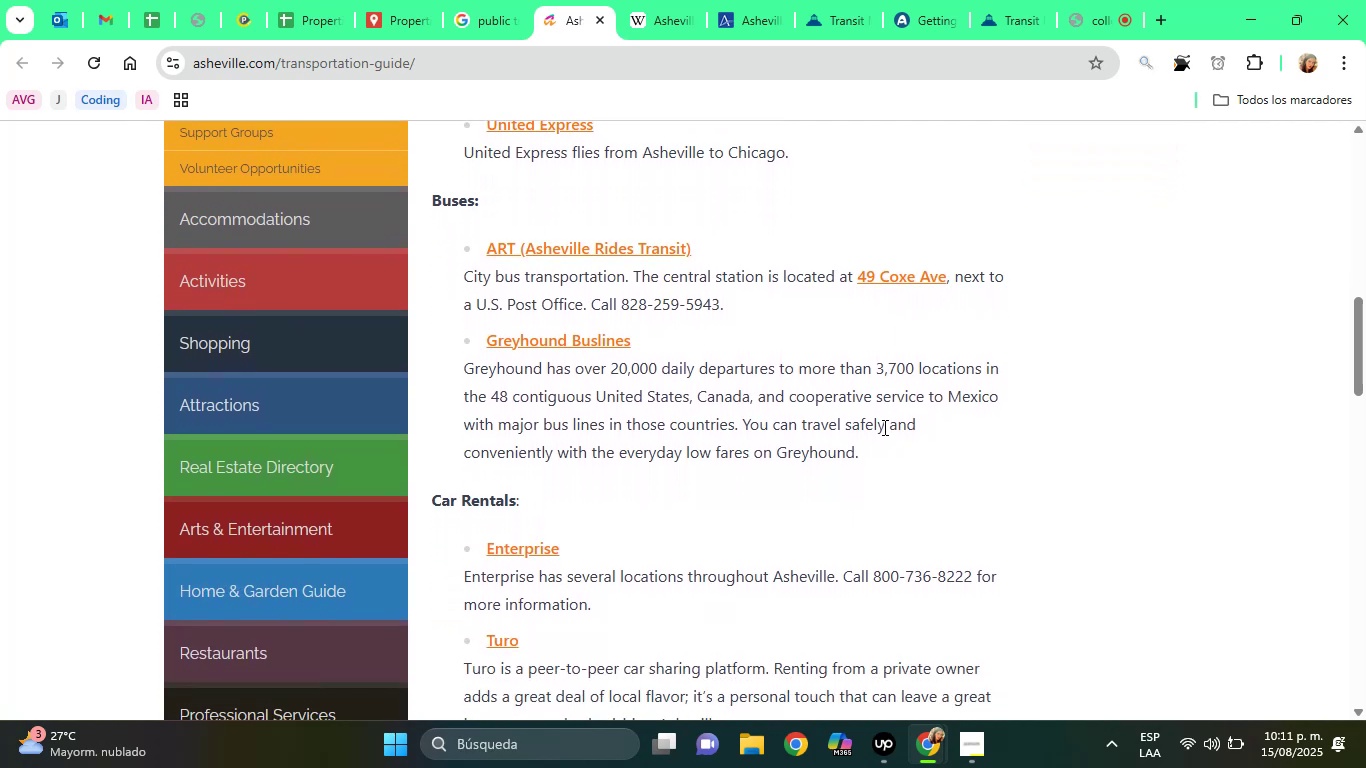 
key(ArrowDown)
 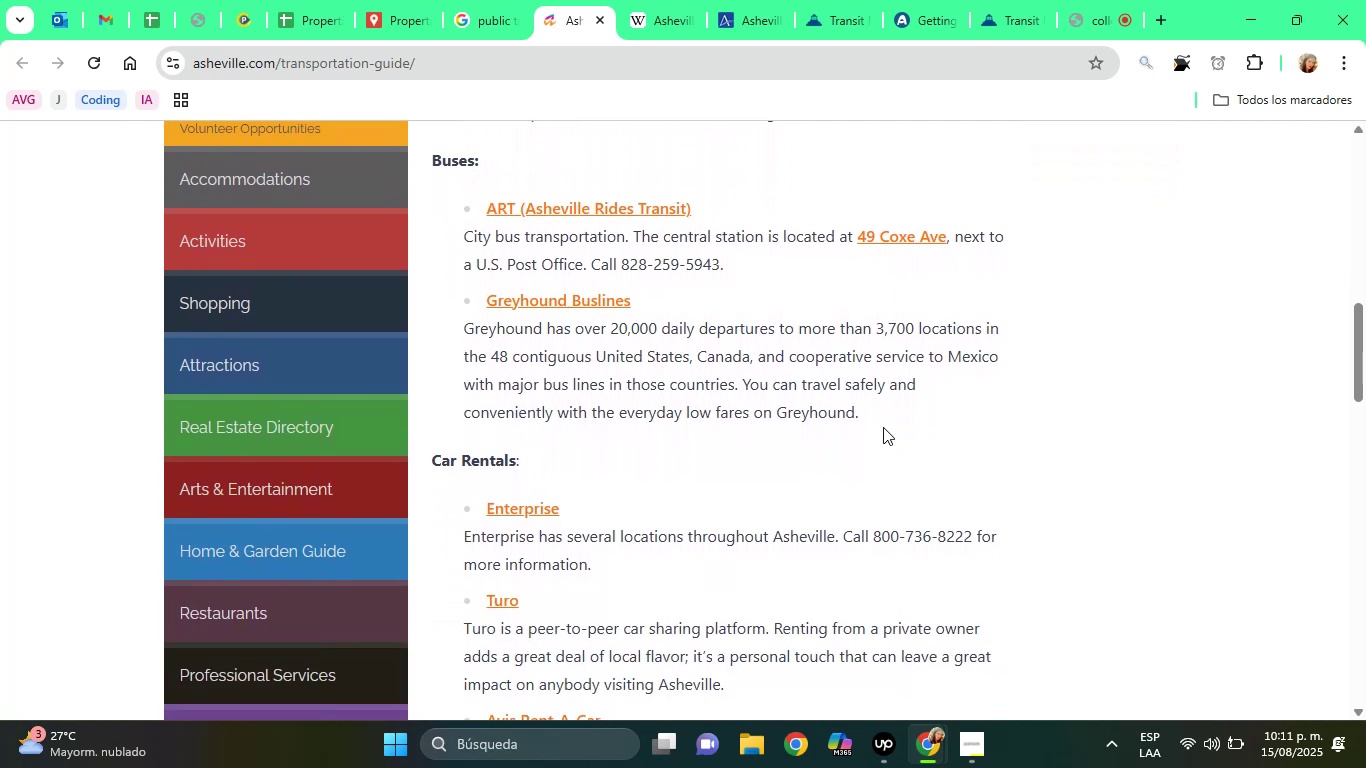 
hold_key(key=ArrowDown, duration=0.86)
 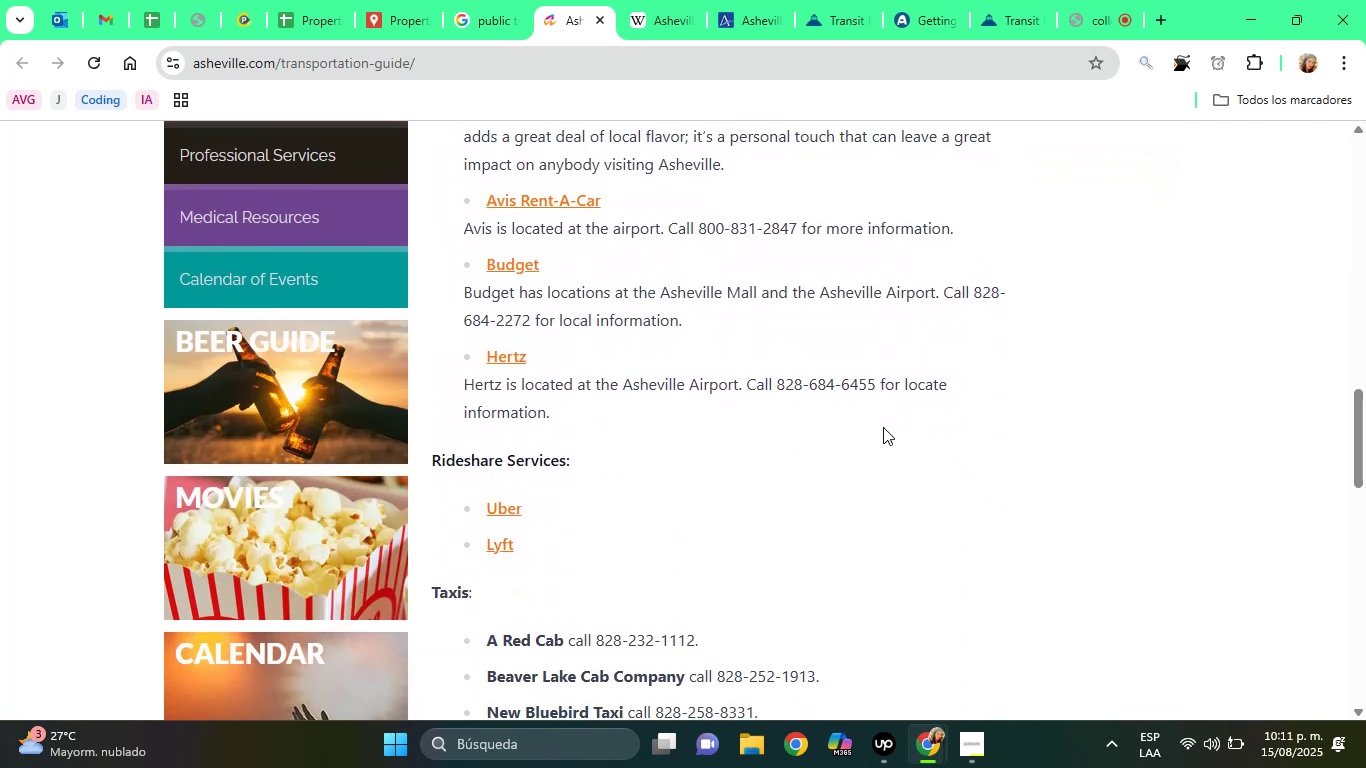 
hold_key(key=ArrowDown, duration=0.32)
 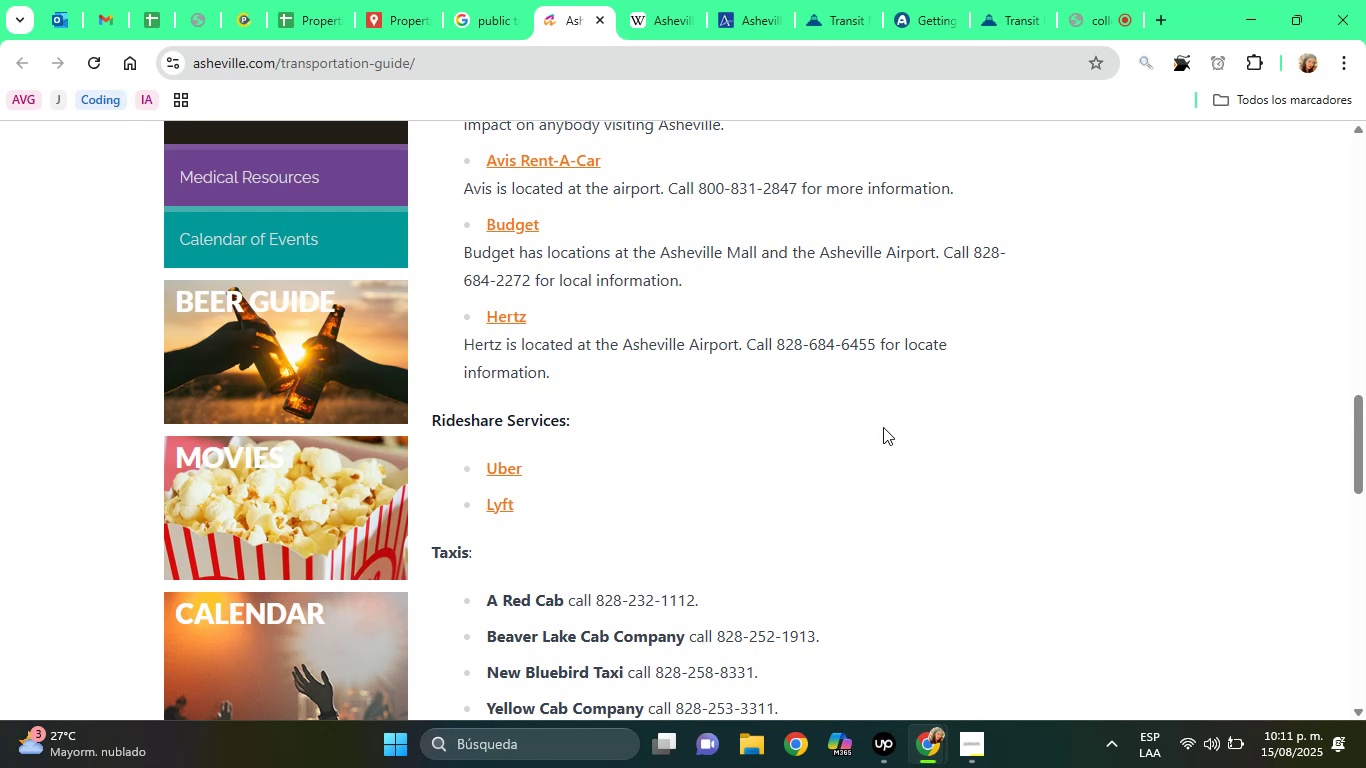 
key(ArrowDown)
 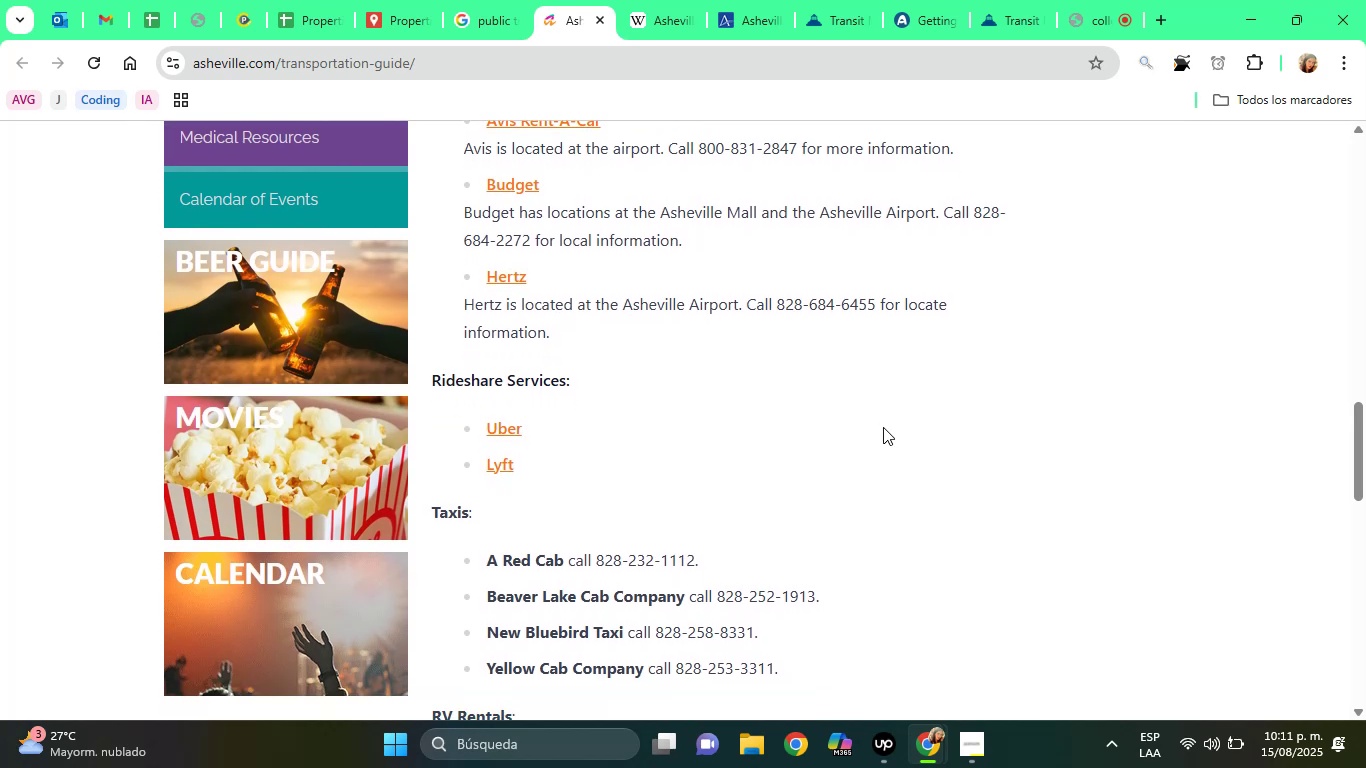 
hold_key(key=ArrowDown, duration=0.49)
 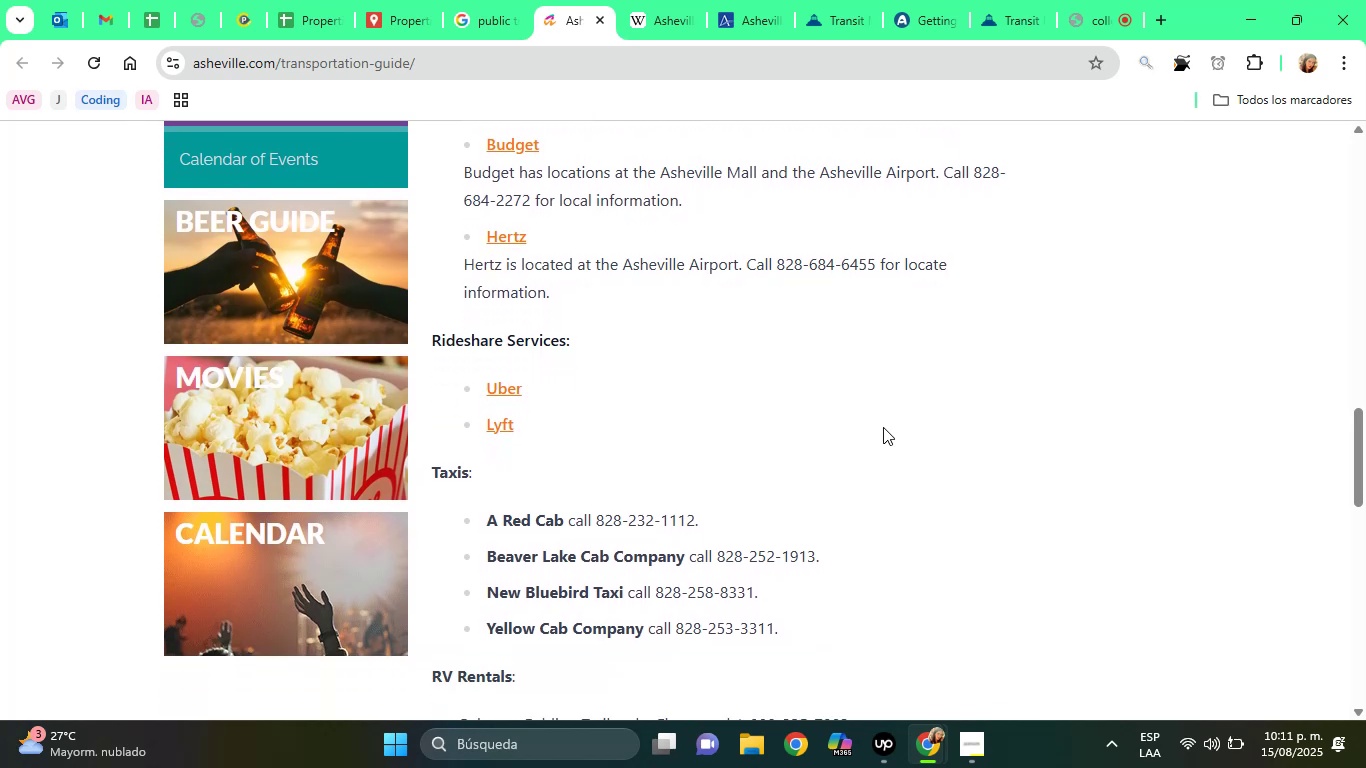 
key(ArrowDown)
 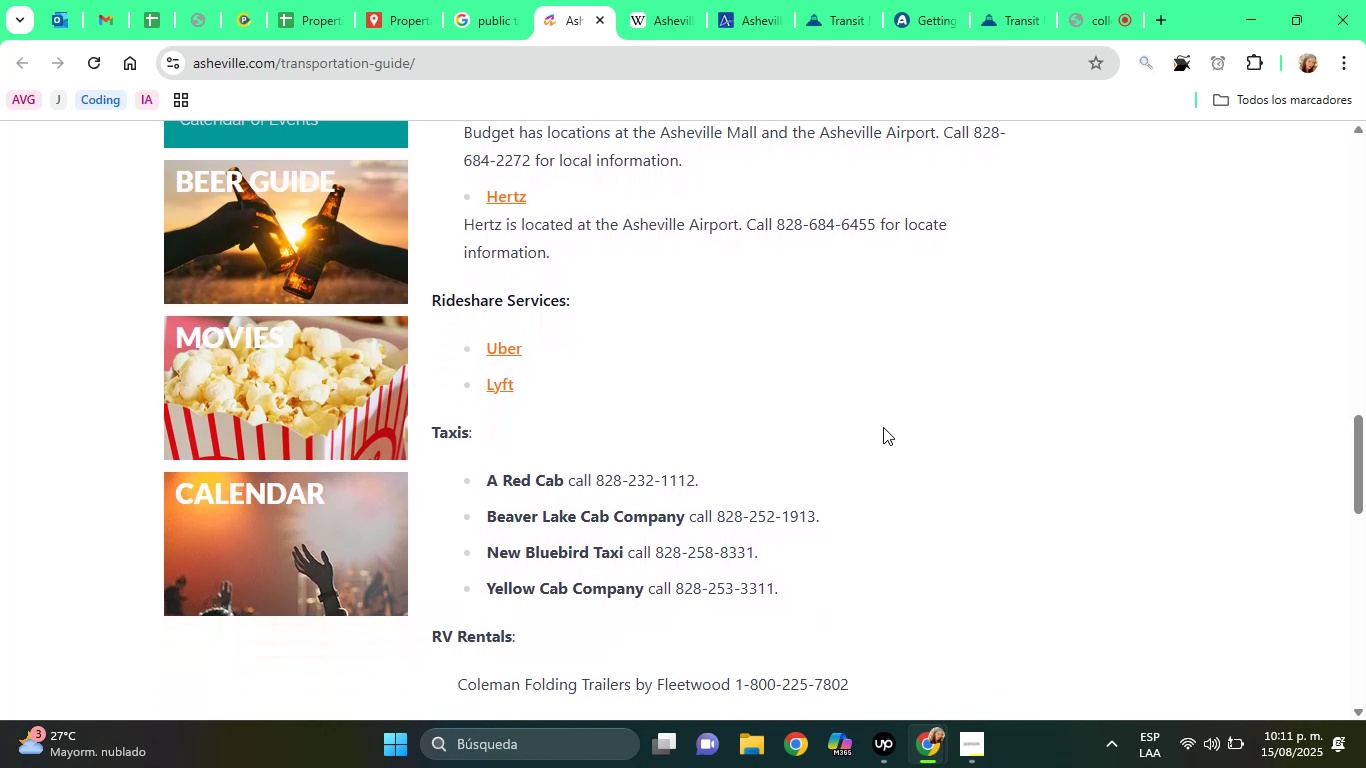 
key(ArrowDown)
 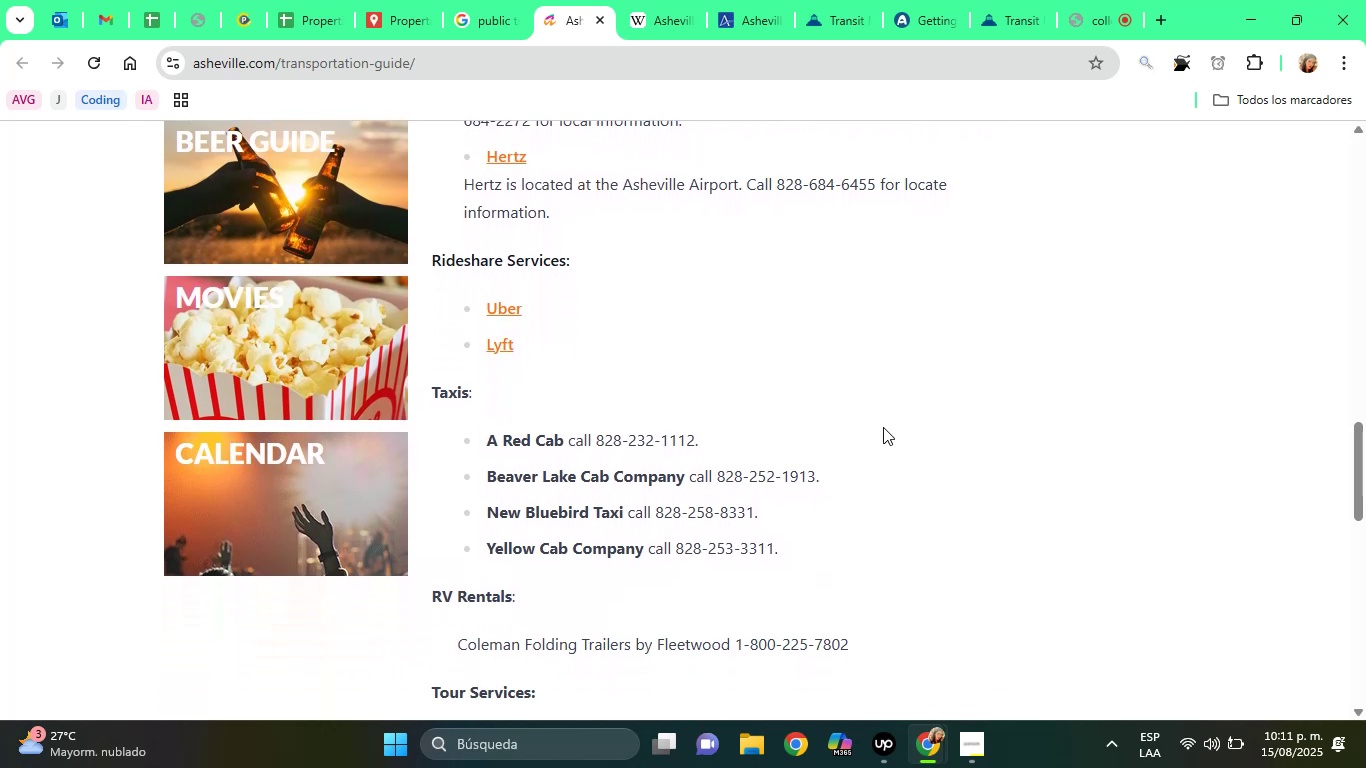 
key(ArrowDown)
 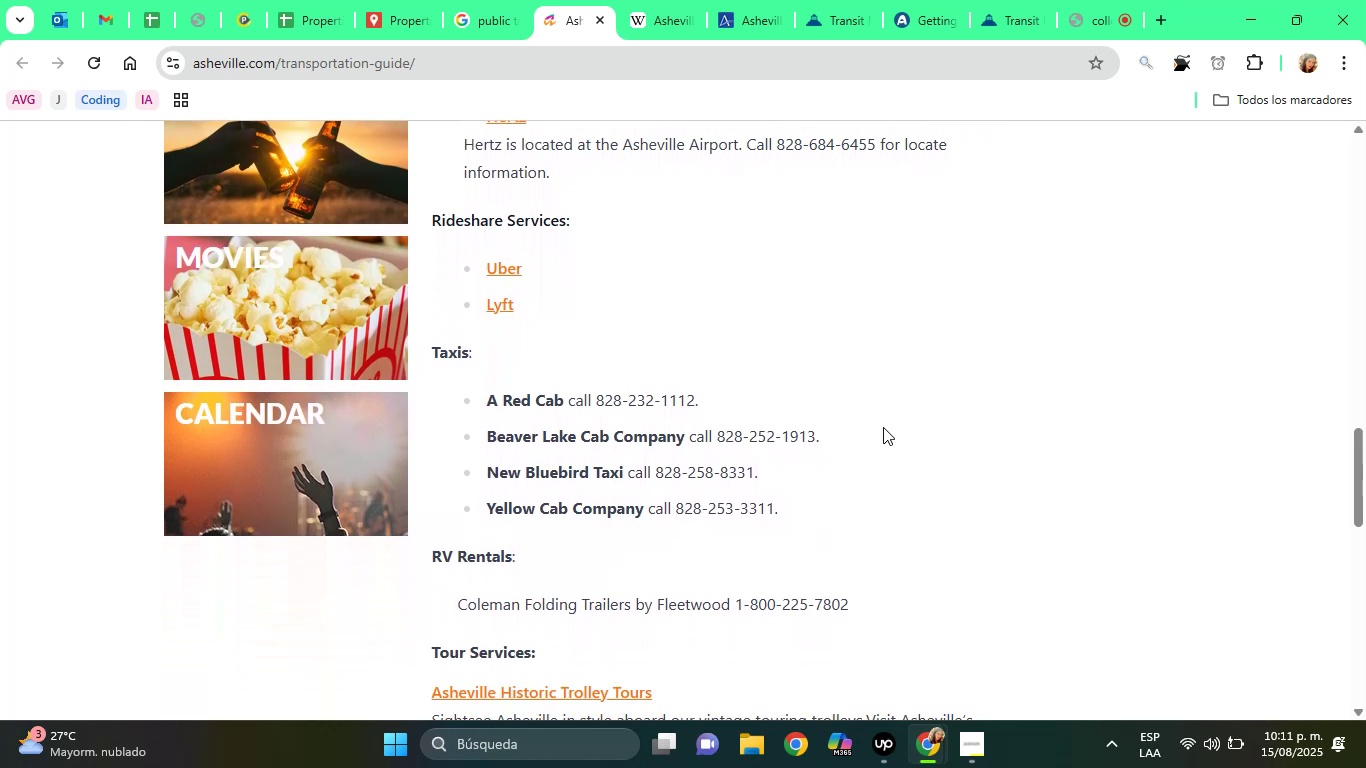 
key(ArrowDown)
 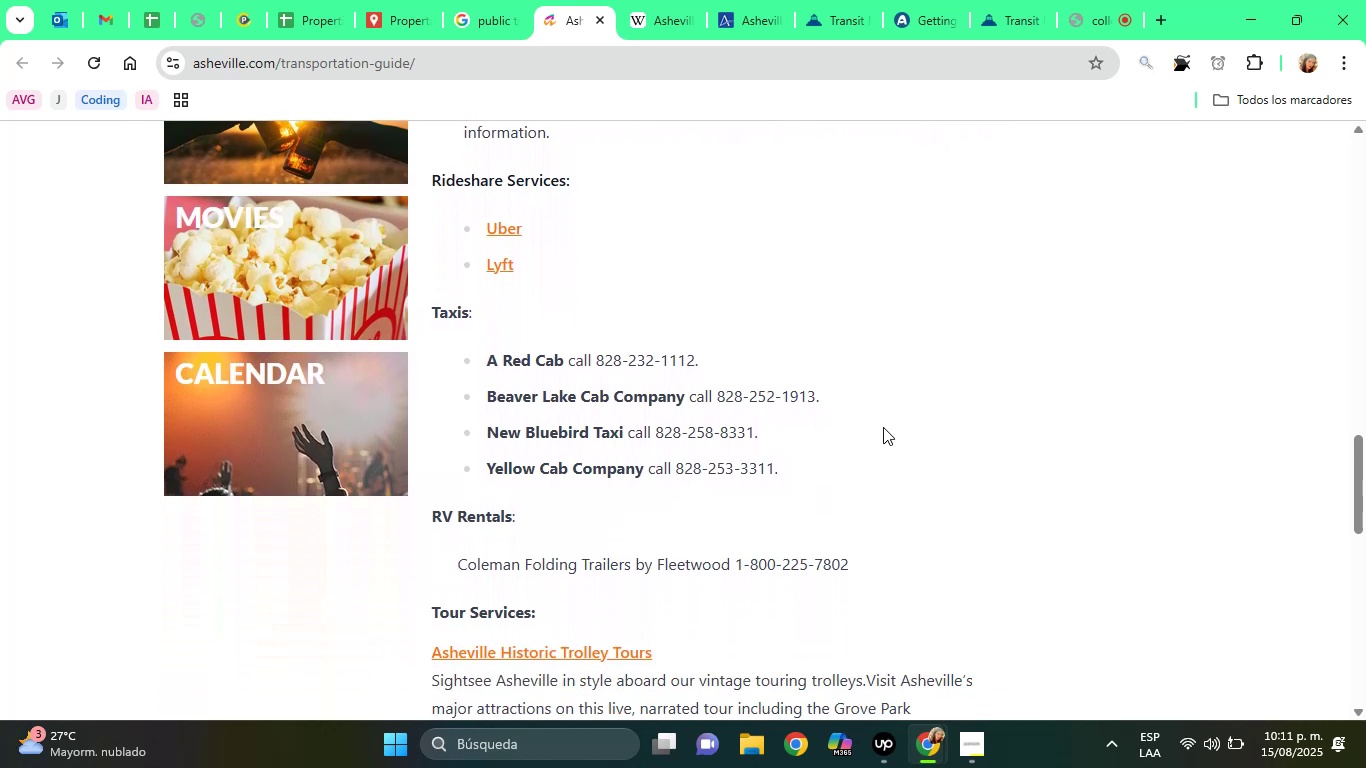 
hold_key(key=ArrowDown, duration=0.42)
 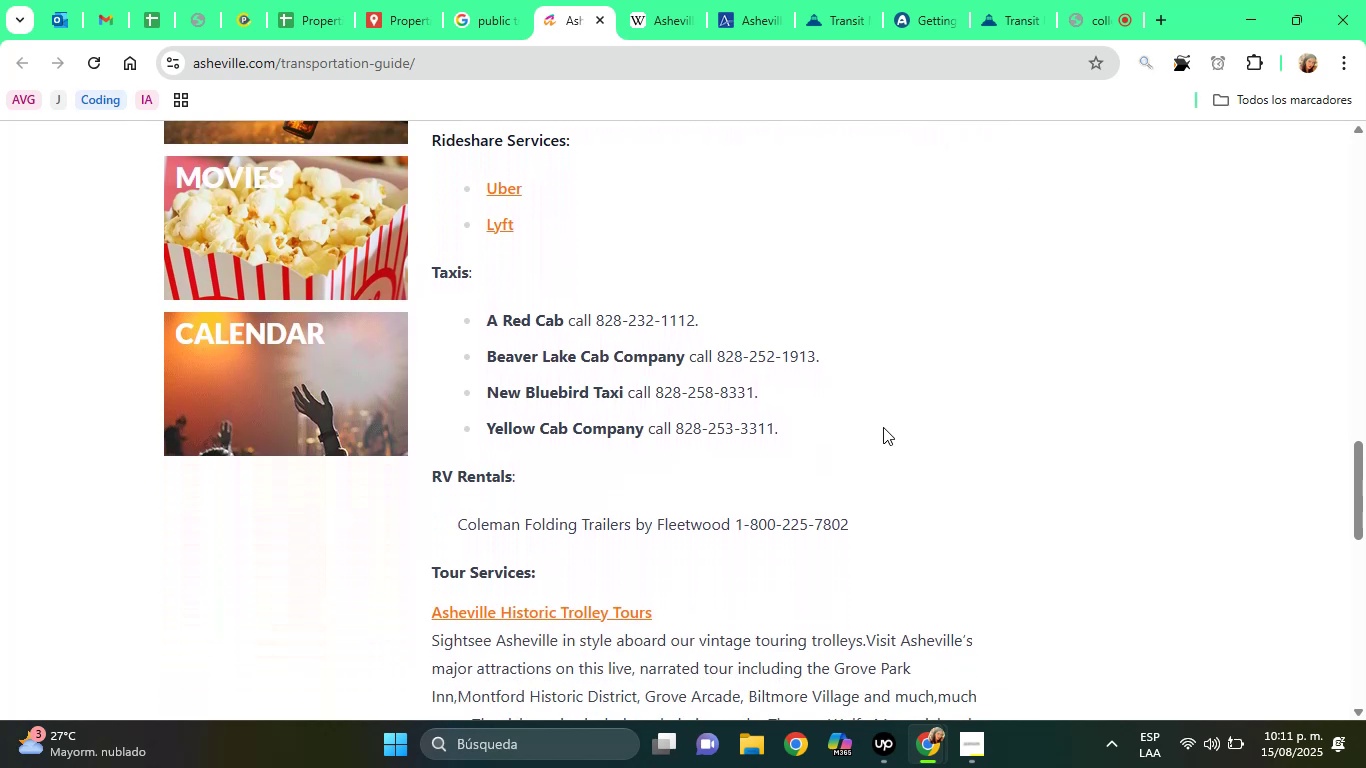 
key(ArrowDown)
 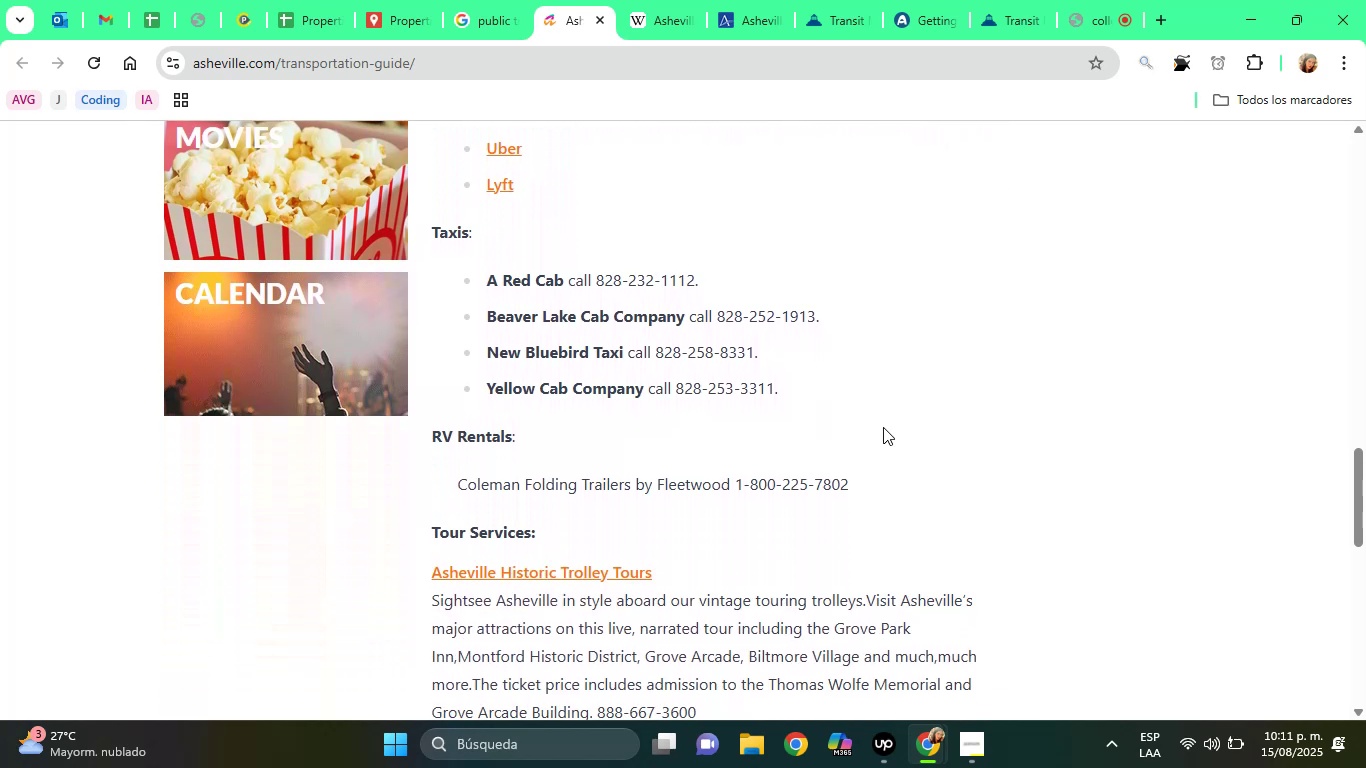 
hold_key(key=ArrowUp, duration=1.42)
 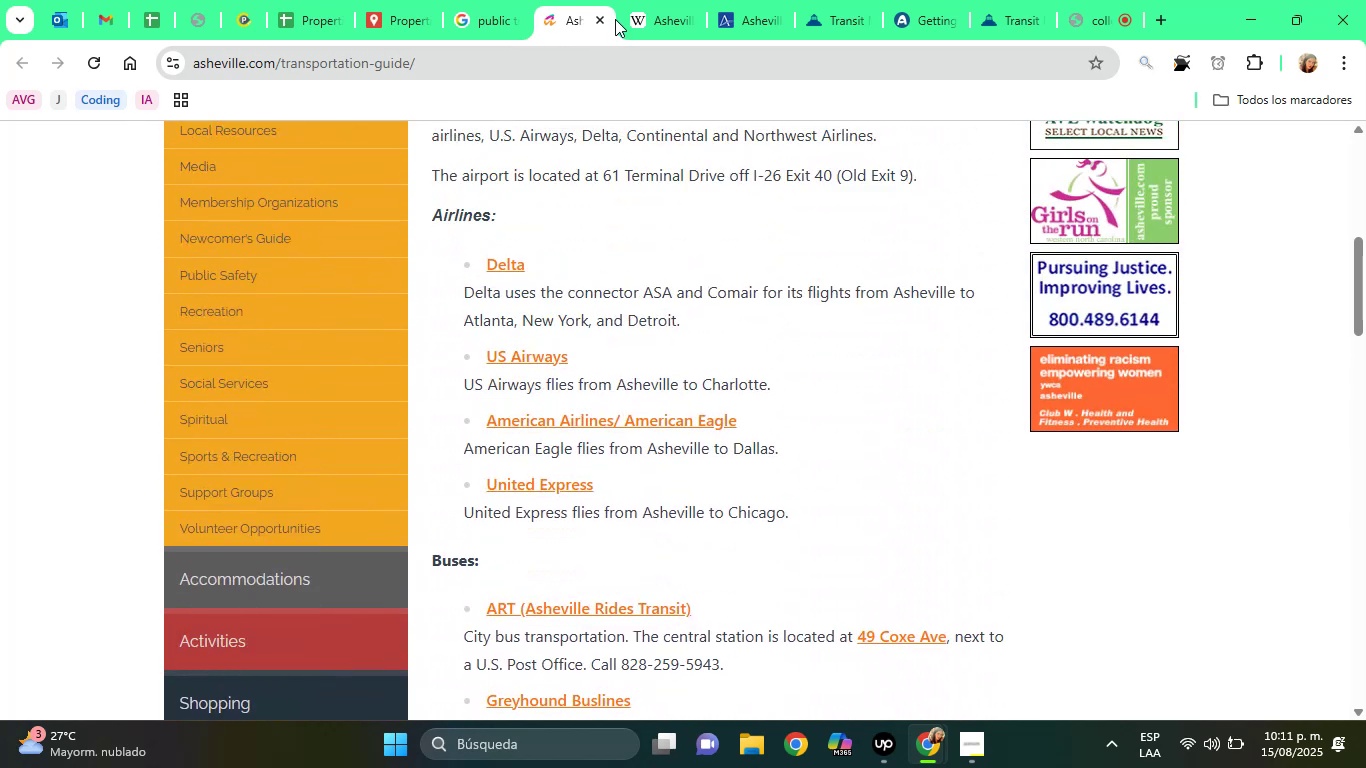 
left_click([604, 19])
 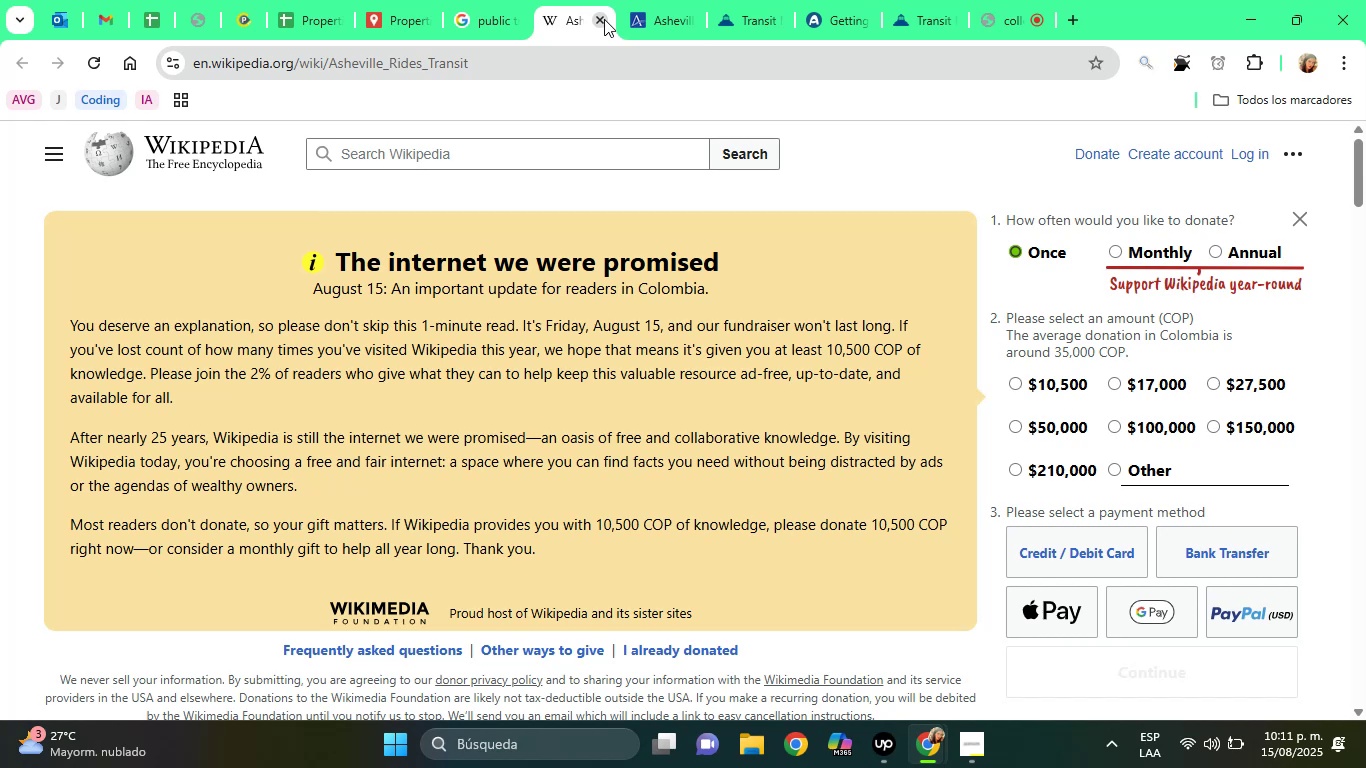 
wait(17.57)
 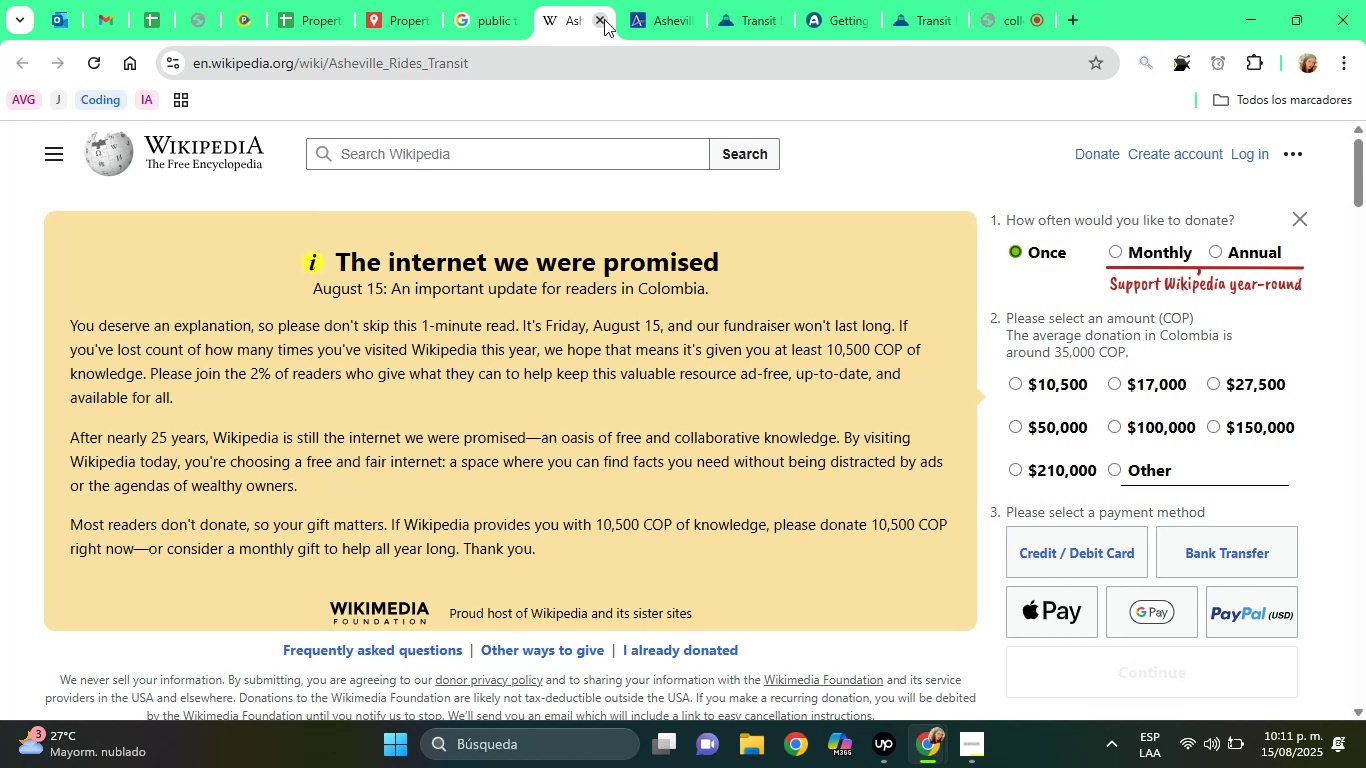 
left_click_drag(start_coordinate=[1365, 178], to_coordinate=[1365, 265])
 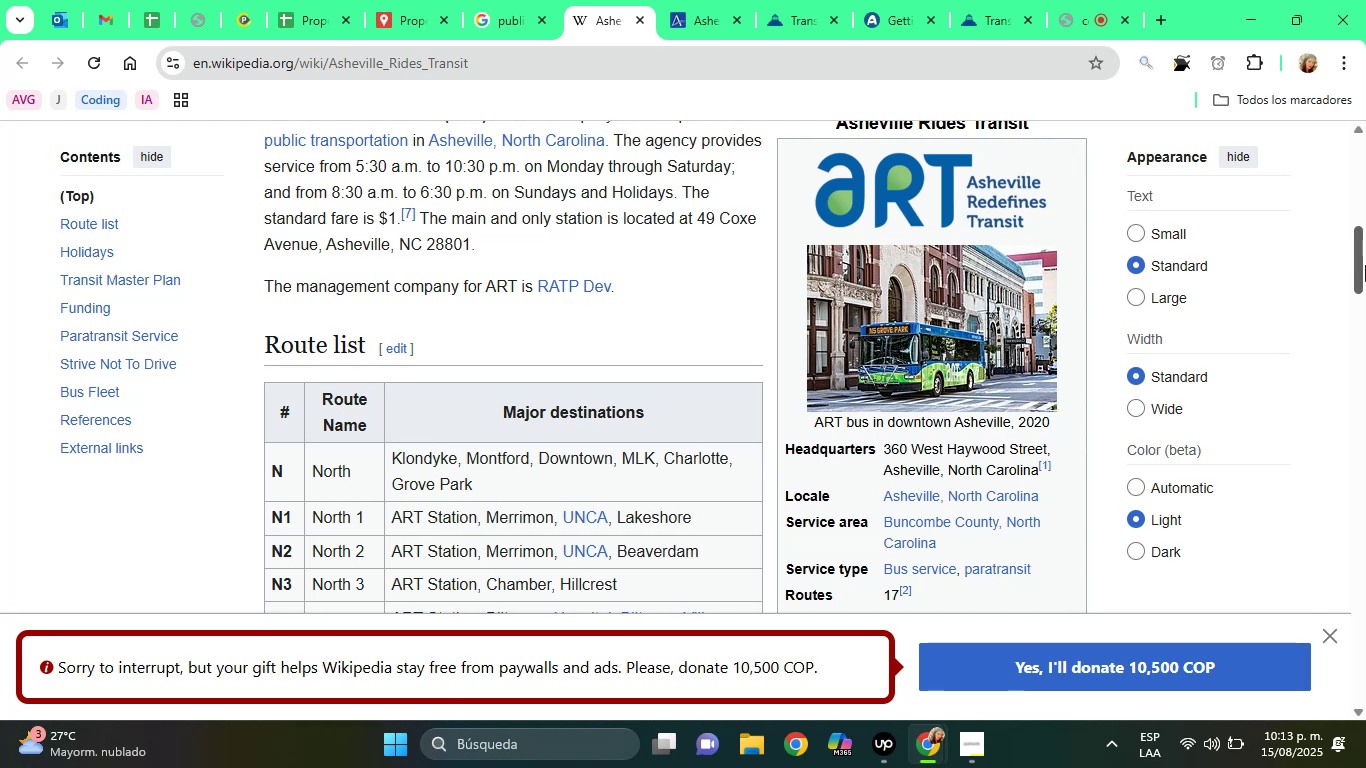 
wait(74.16)
 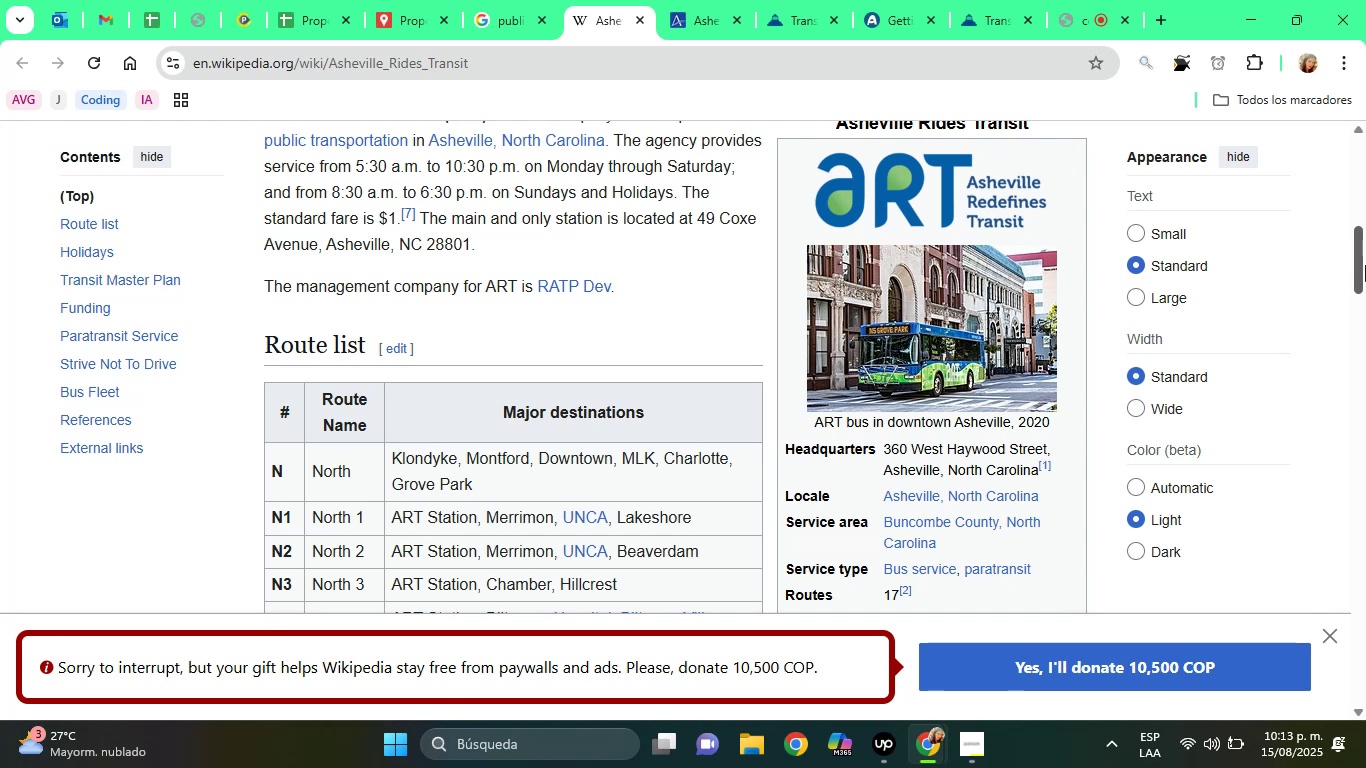 
mouse_move([1121, 45])
 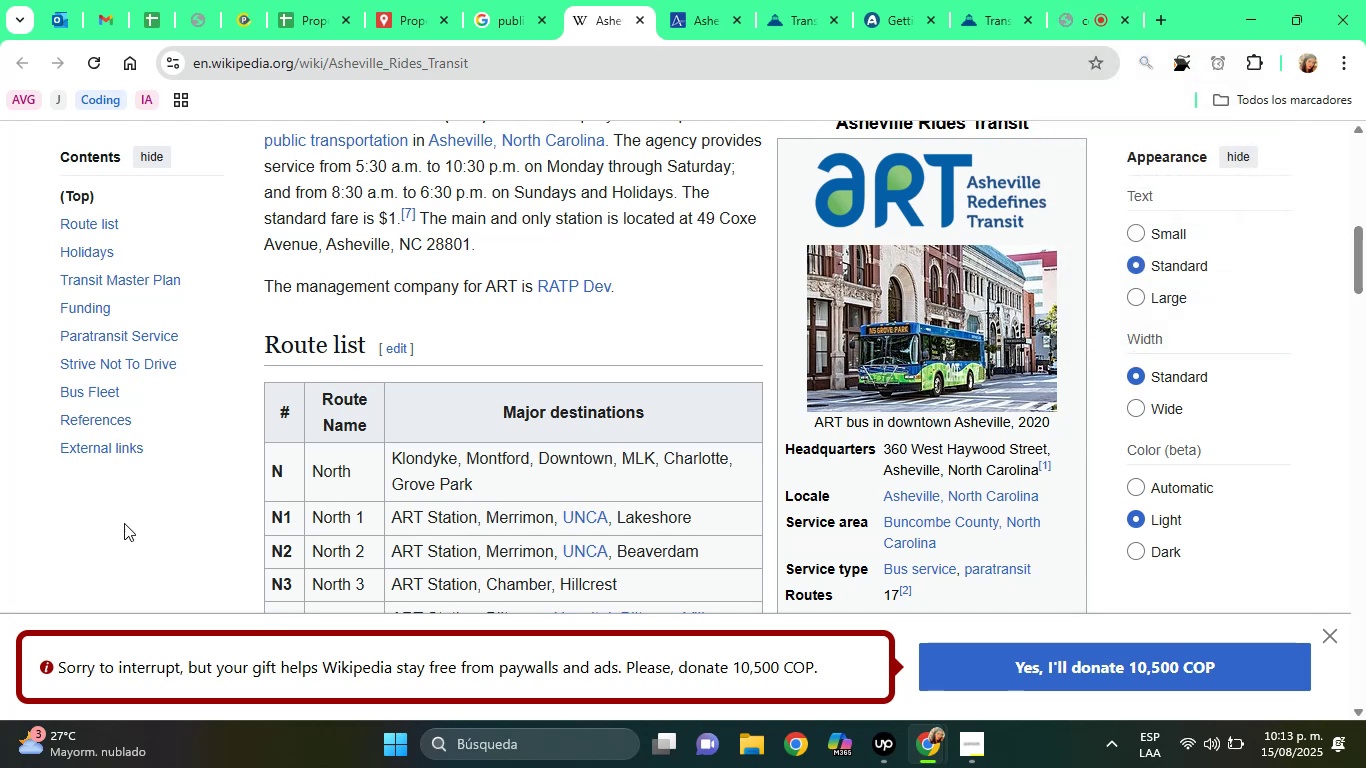 
left_click([113, 523])
 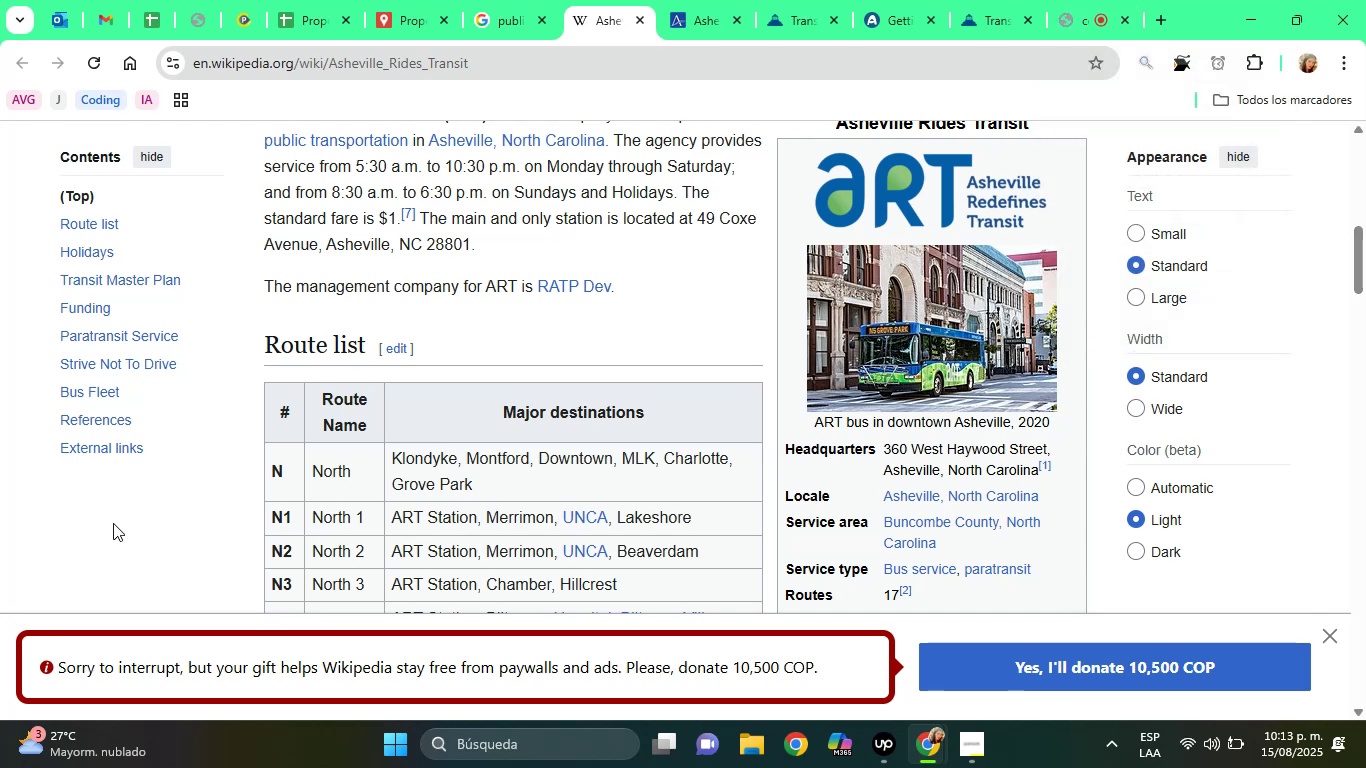 
key(ArrowDown)
 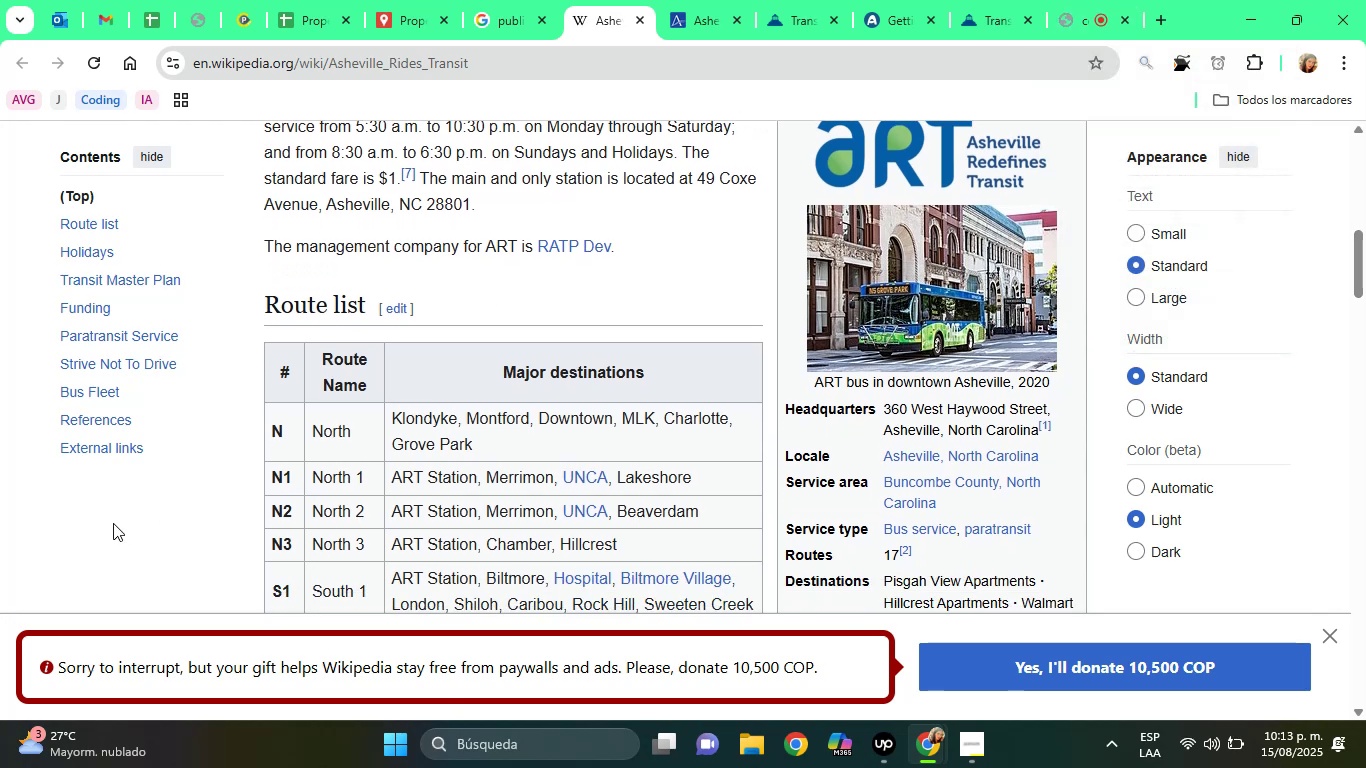 
key(ArrowDown)
 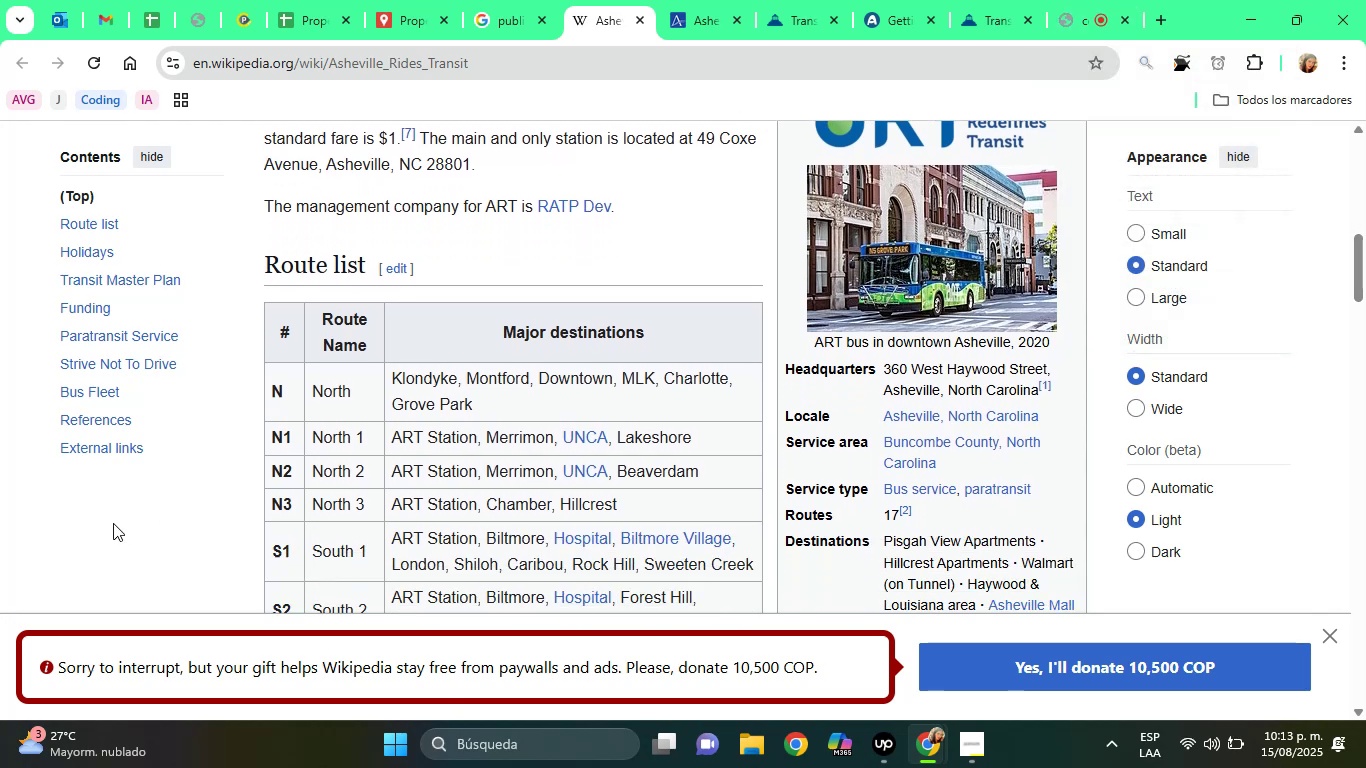 
key(ArrowDown)
 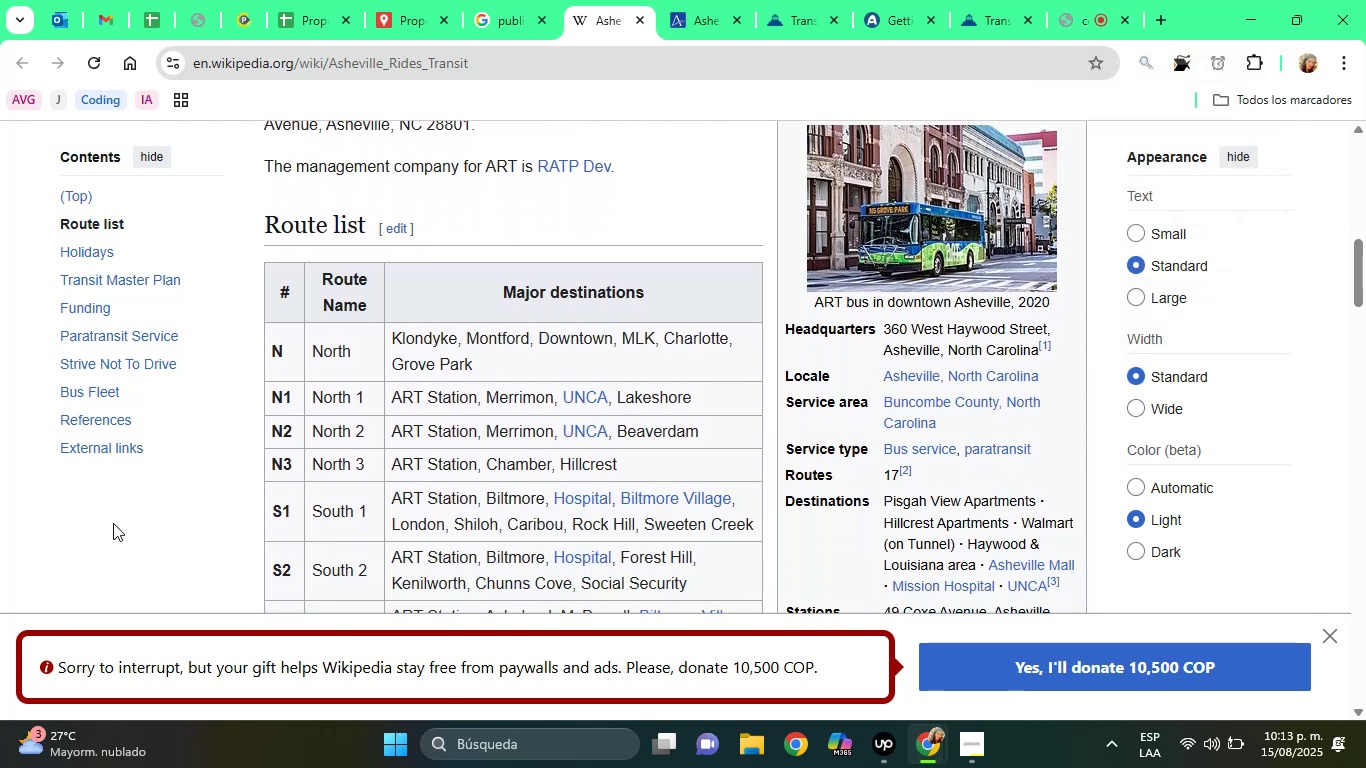 
key(ArrowDown)
 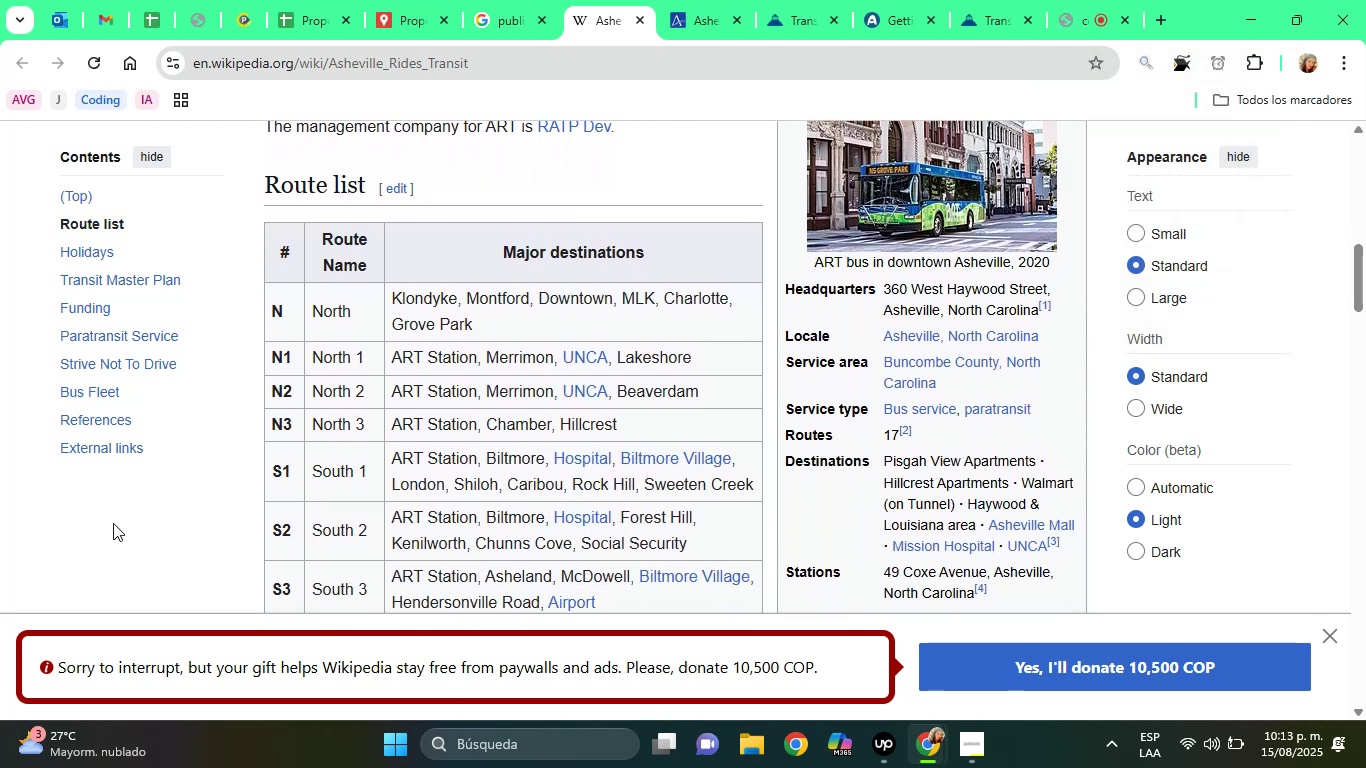 
key(ArrowDown)
 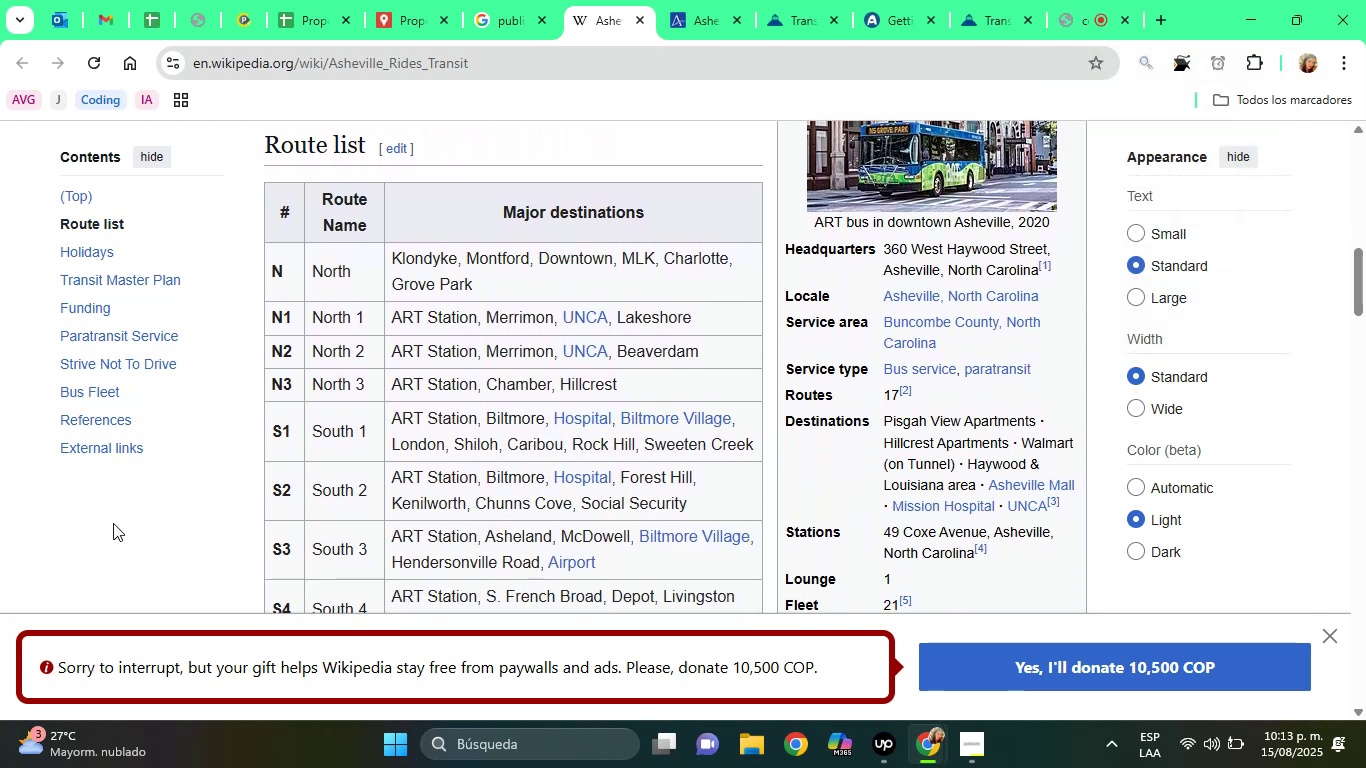 
key(ArrowDown)
 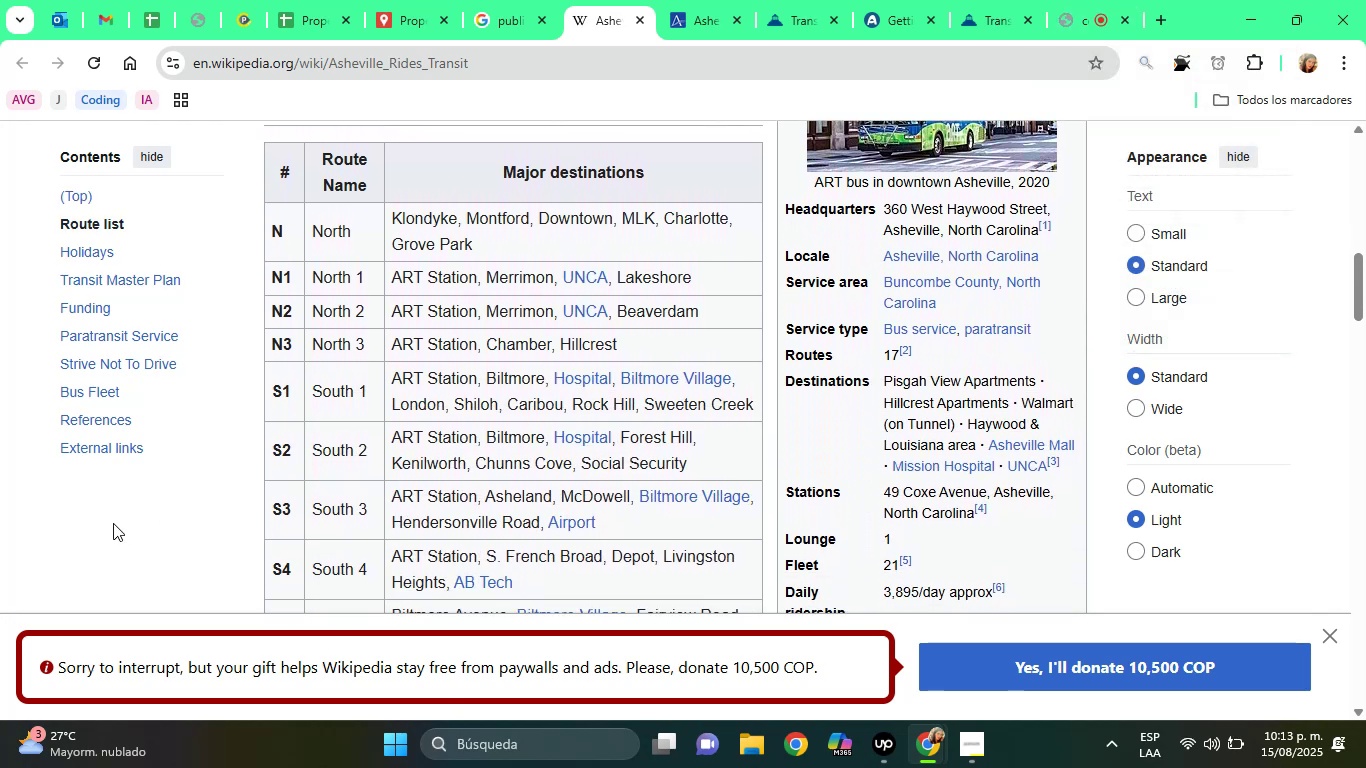 
key(ArrowDown)
 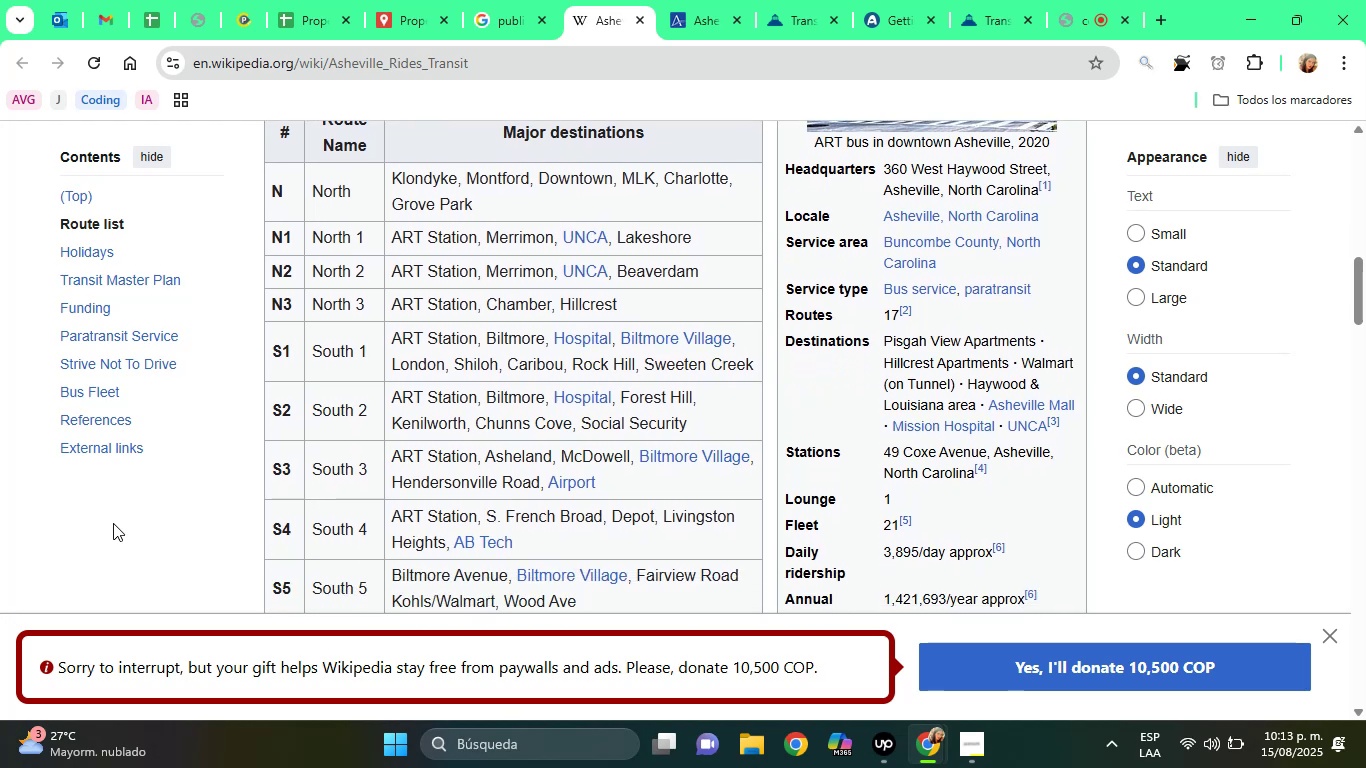 
hold_key(key=ArrowDown, duration=0.54)
 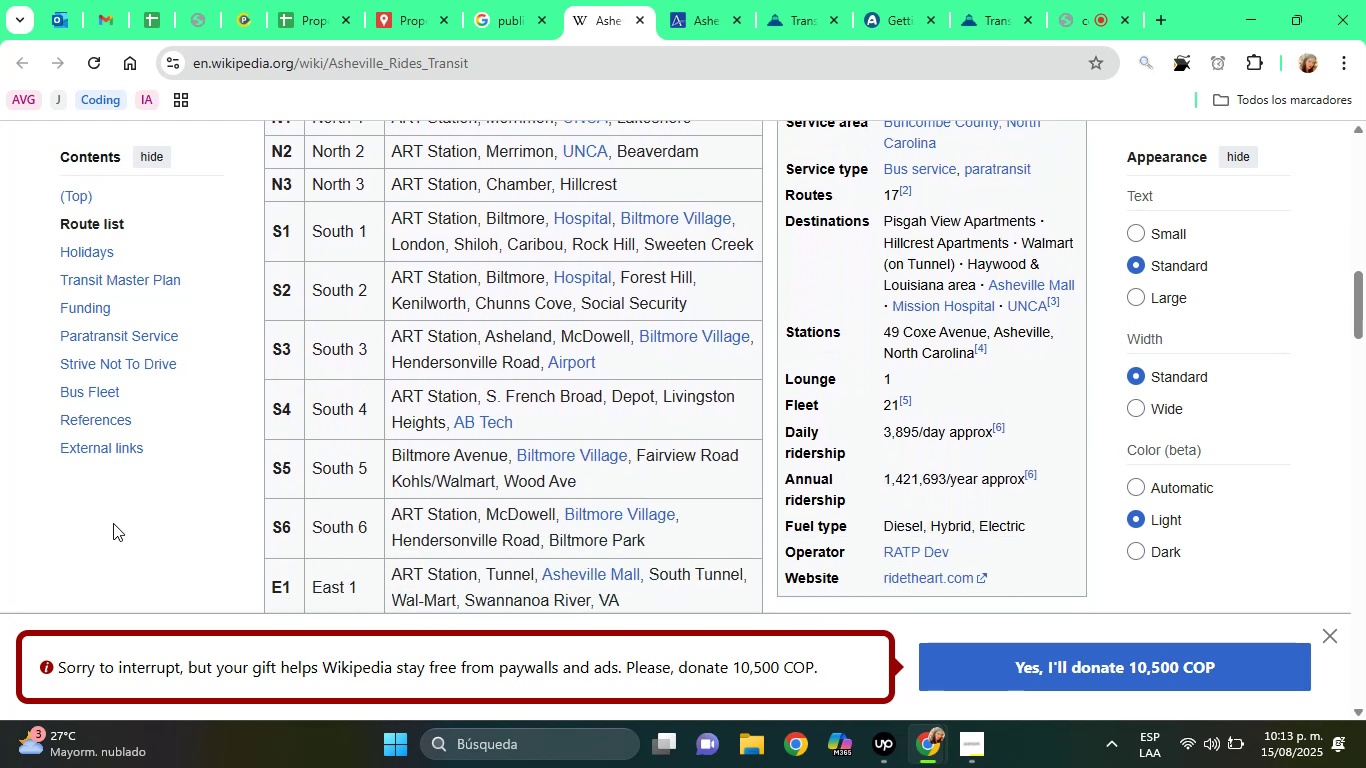 
key(ArrowDown)
 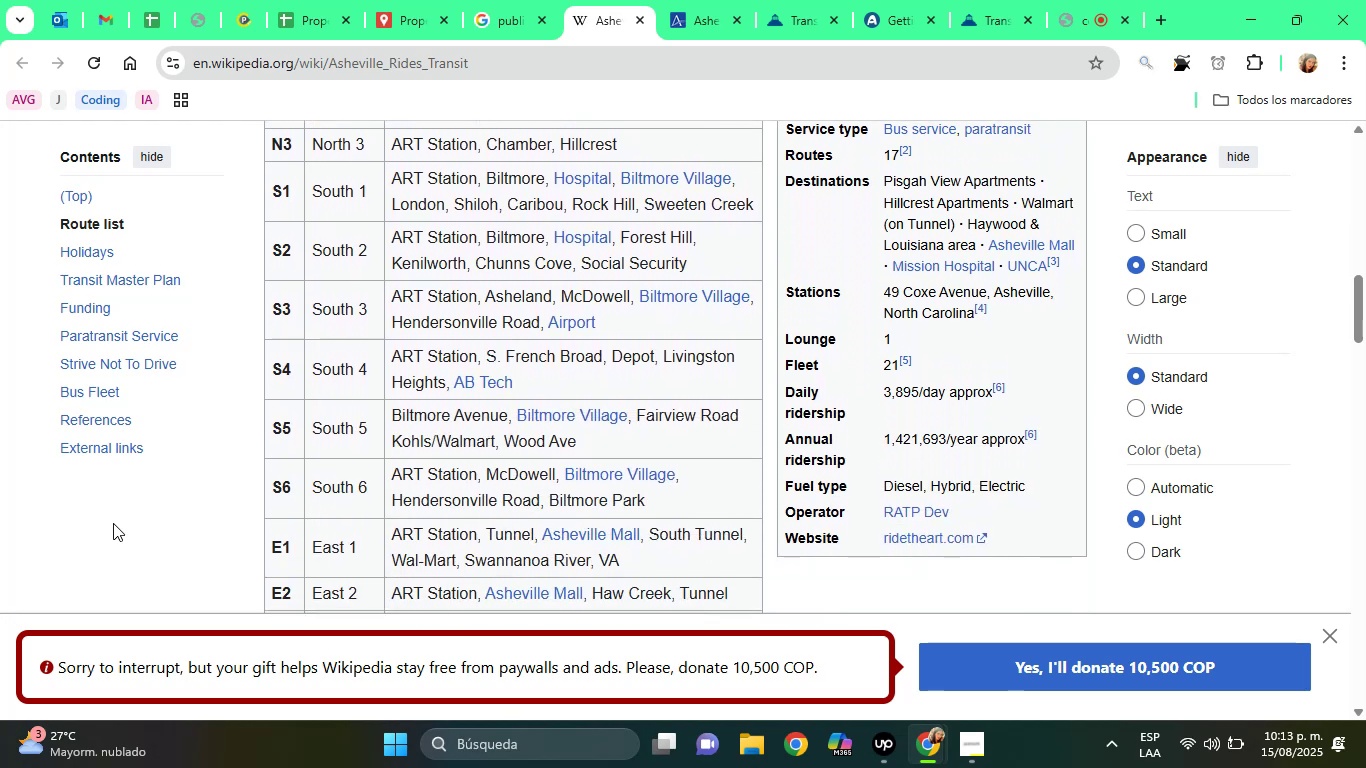 
key(ArrowDown)
 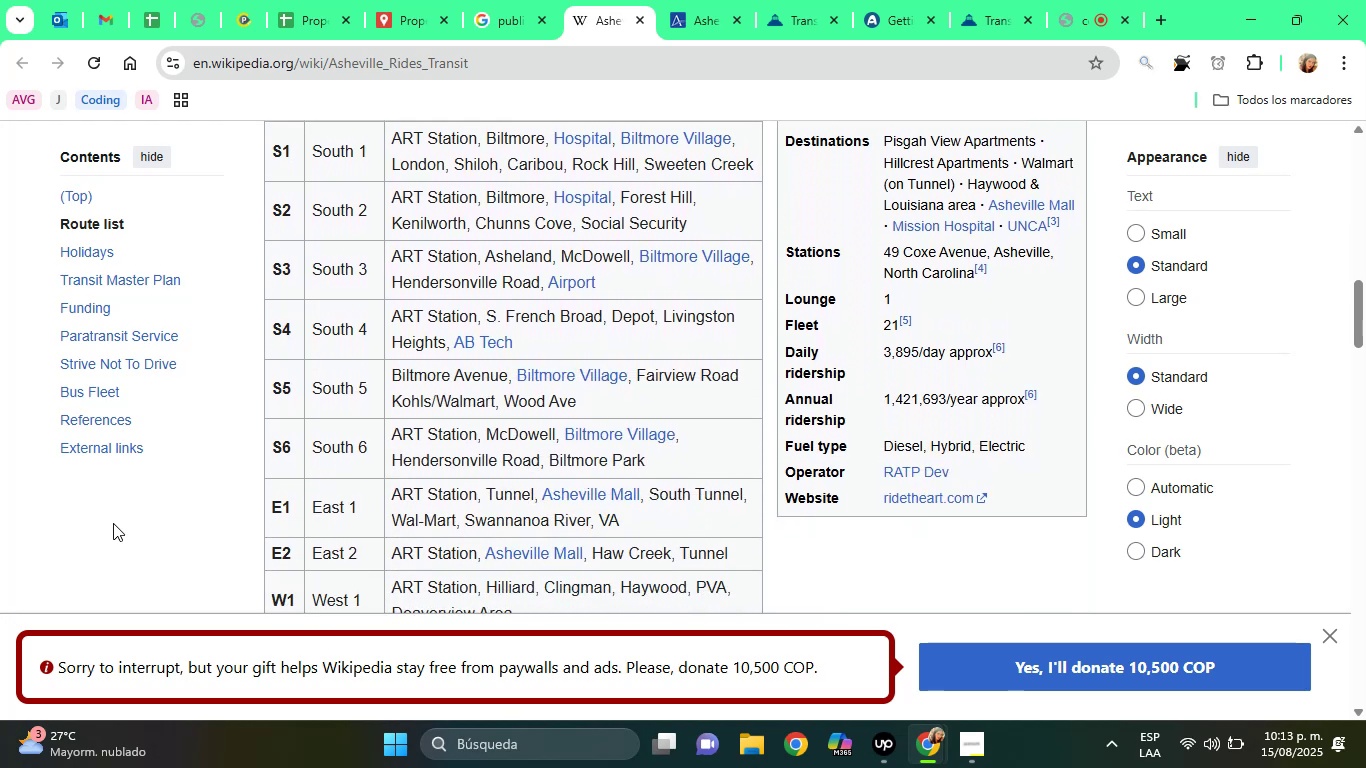 
hold_key(key=ArrowUp, duration=0.68)
 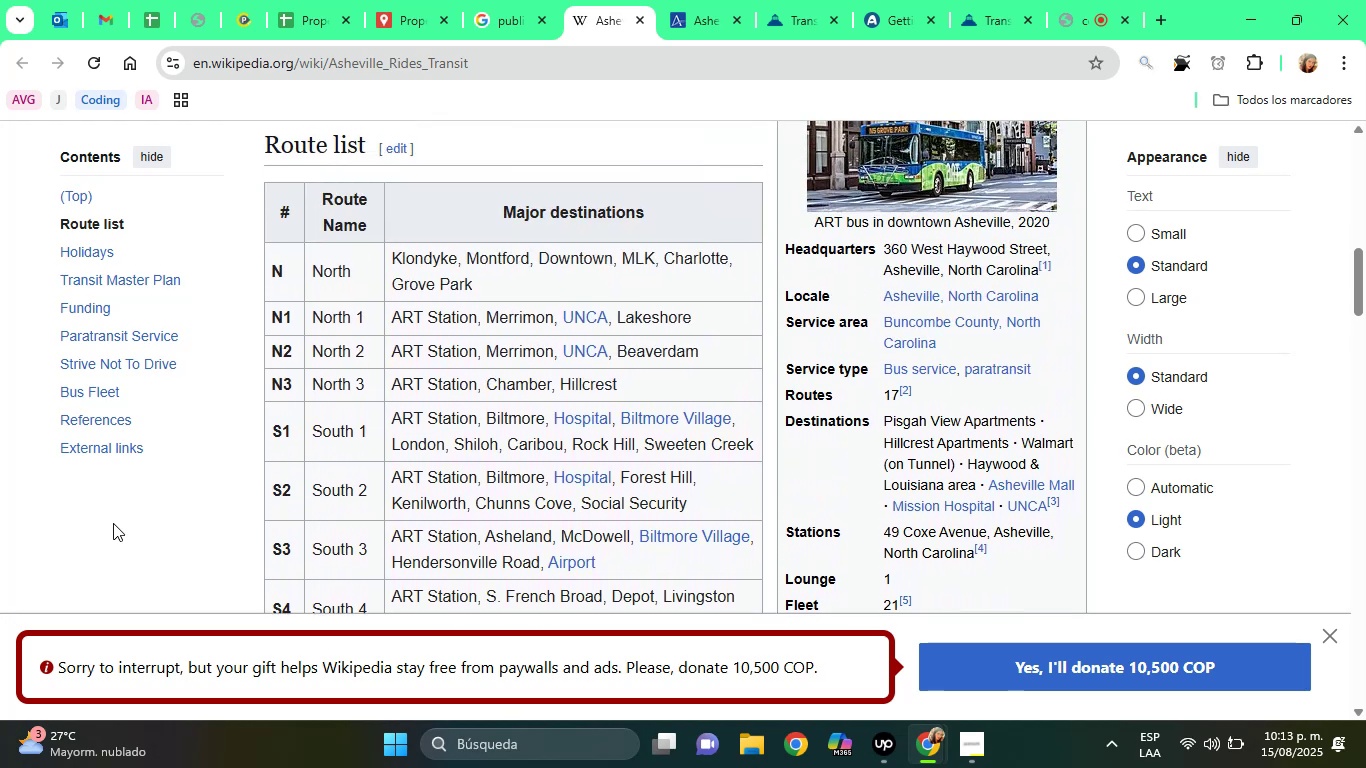 
hold_key(key=ArrowUp, duration=0.69)
 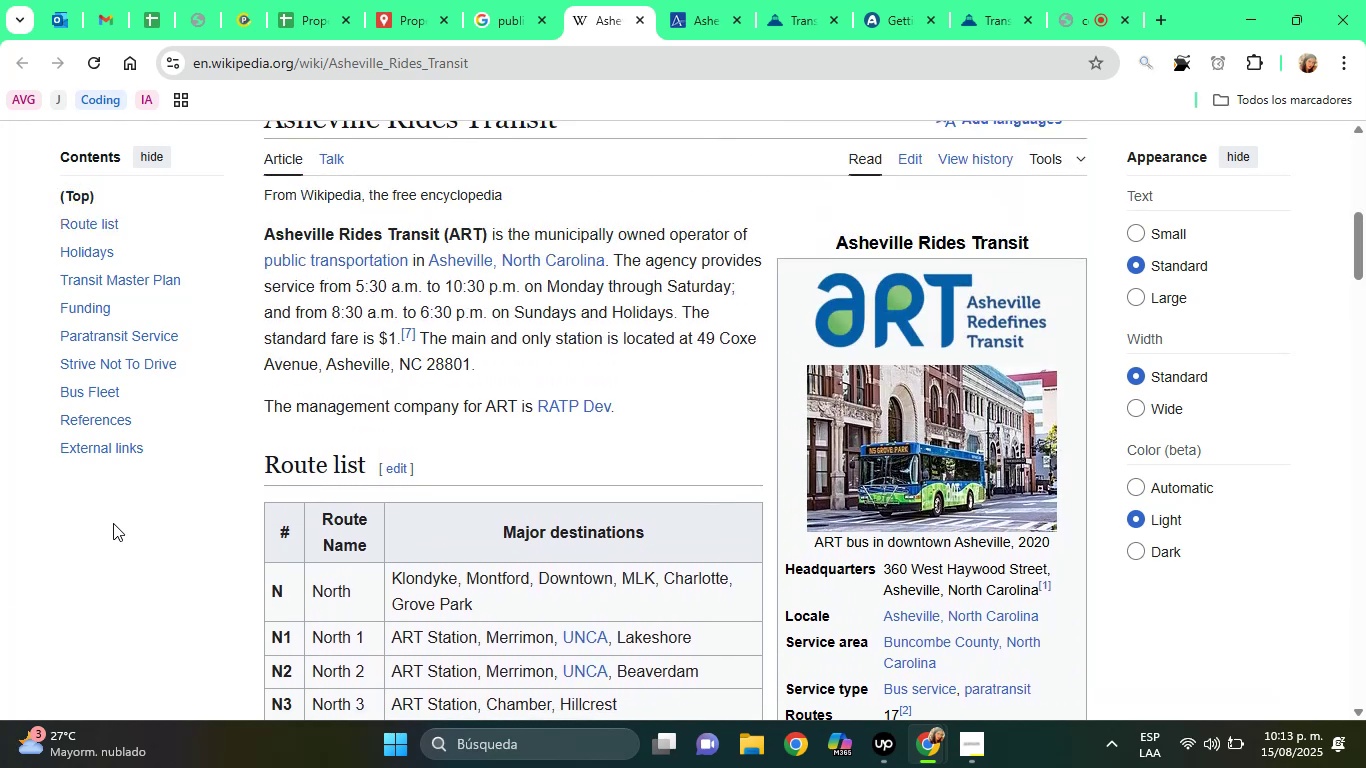 
hold_key(key=ArrowDown, duration=1.04)
 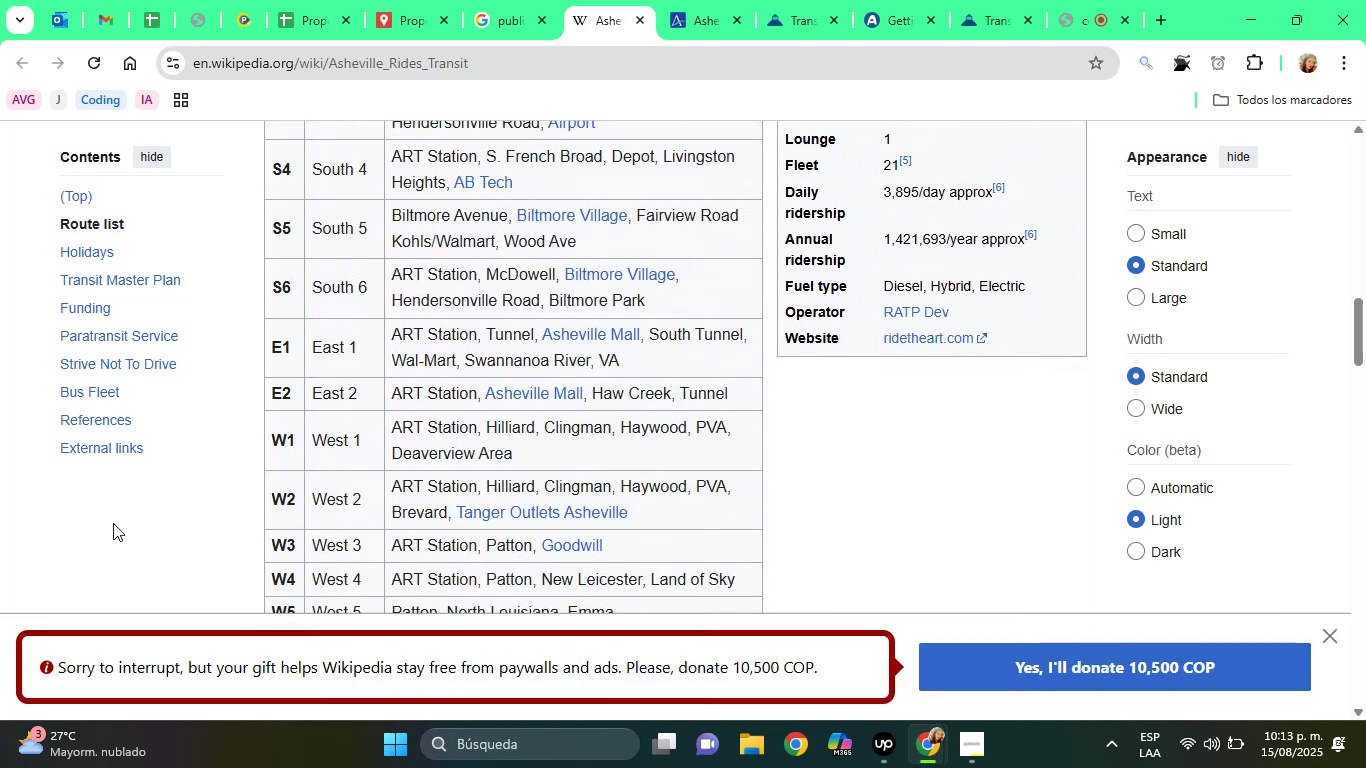 
hold_key(key=ArrowDown, duration=0.57)
 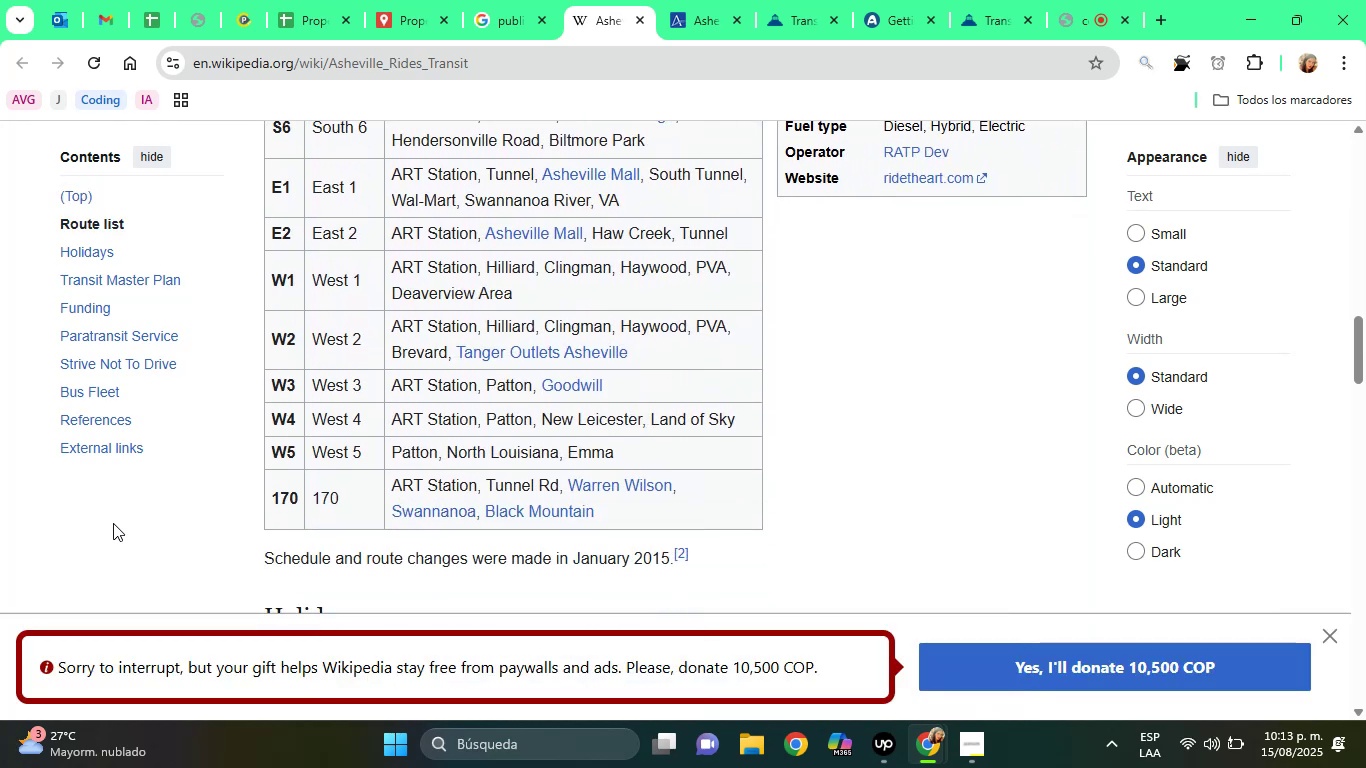 
key(ArrowDown)
 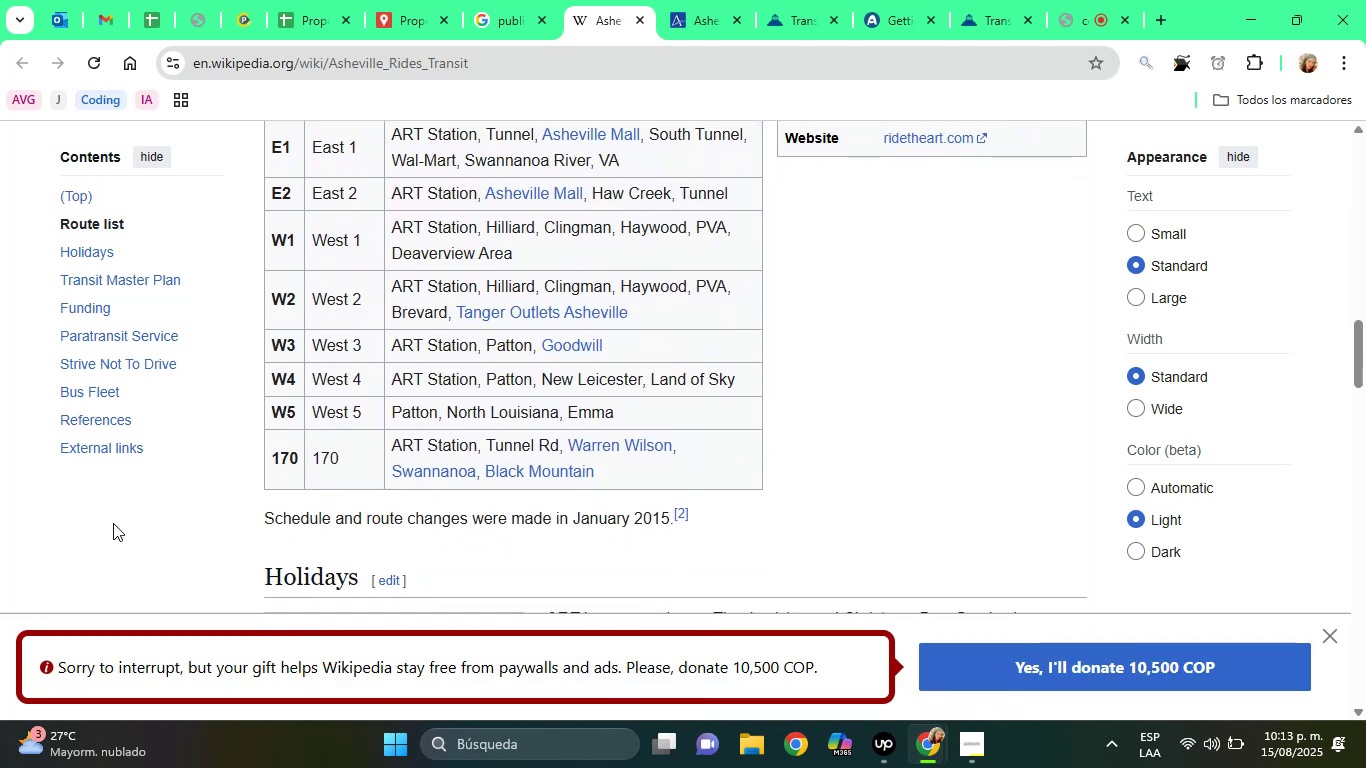 
hold_key(key=ArrowUp, duration=0.87)
 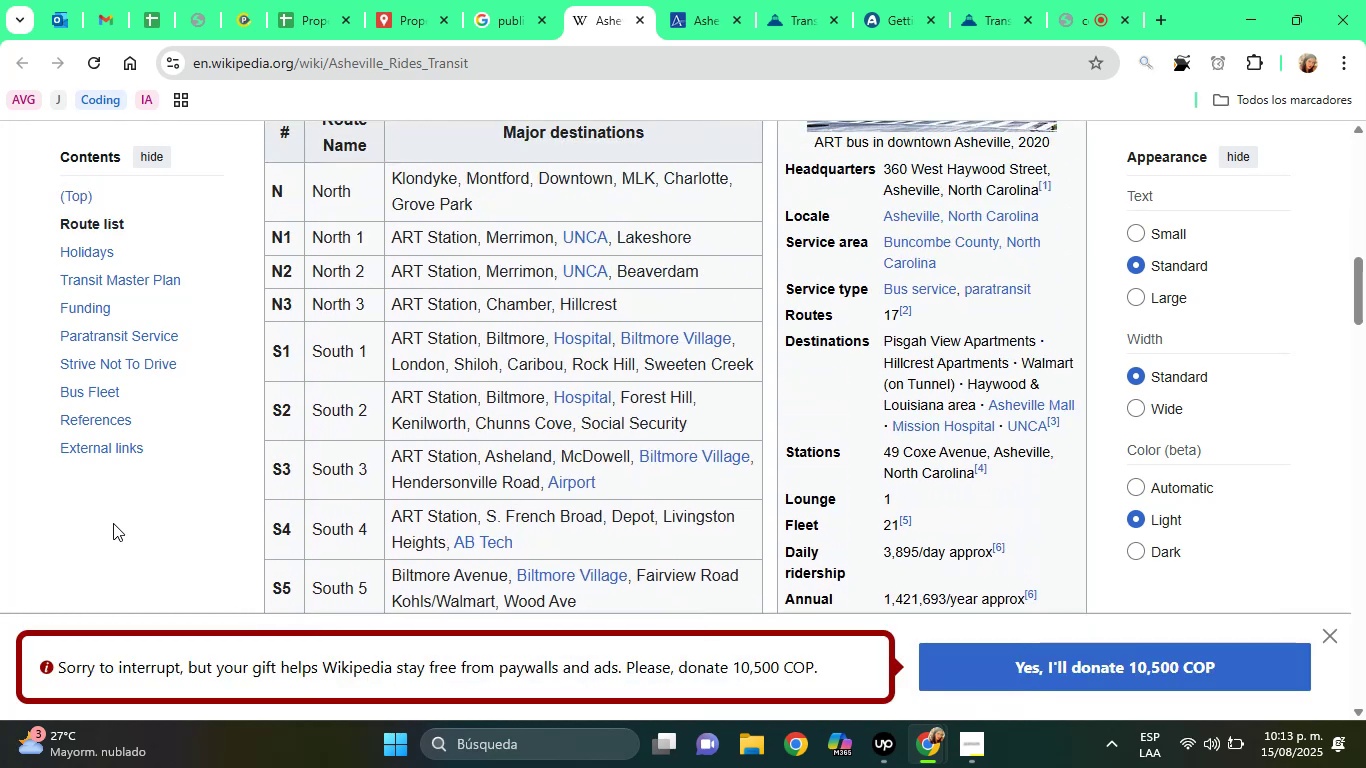 
key(ArrowUp)
 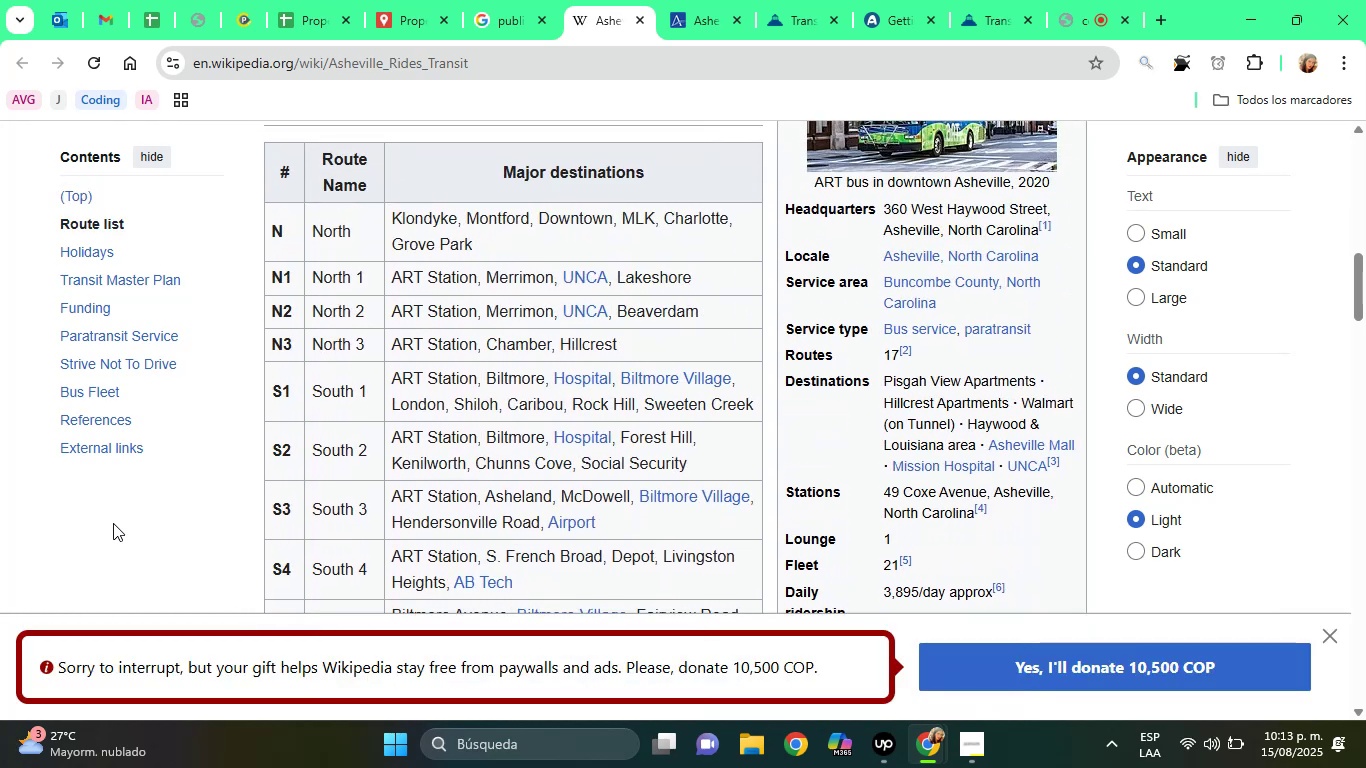 
hold_key(key=ArrowDown, duration=0.6)
 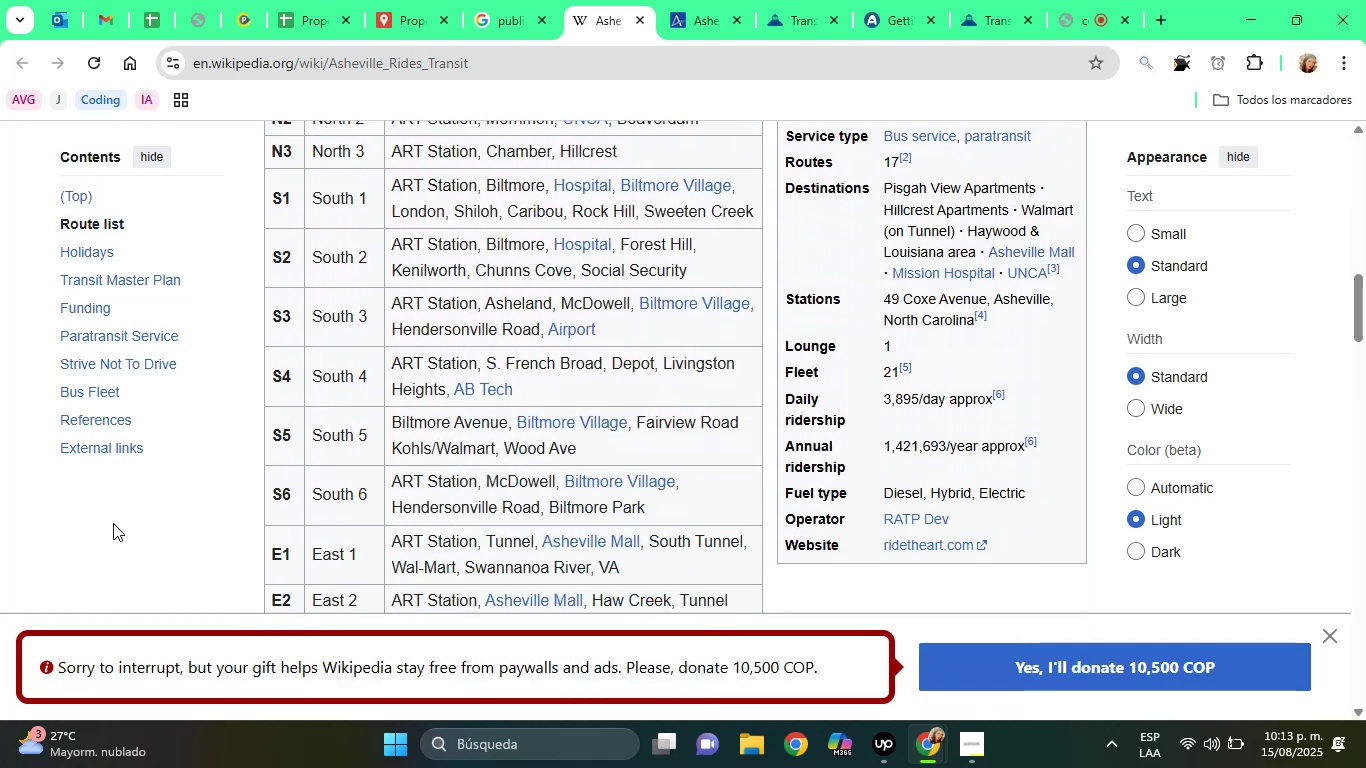 
key(ArrowDown)
 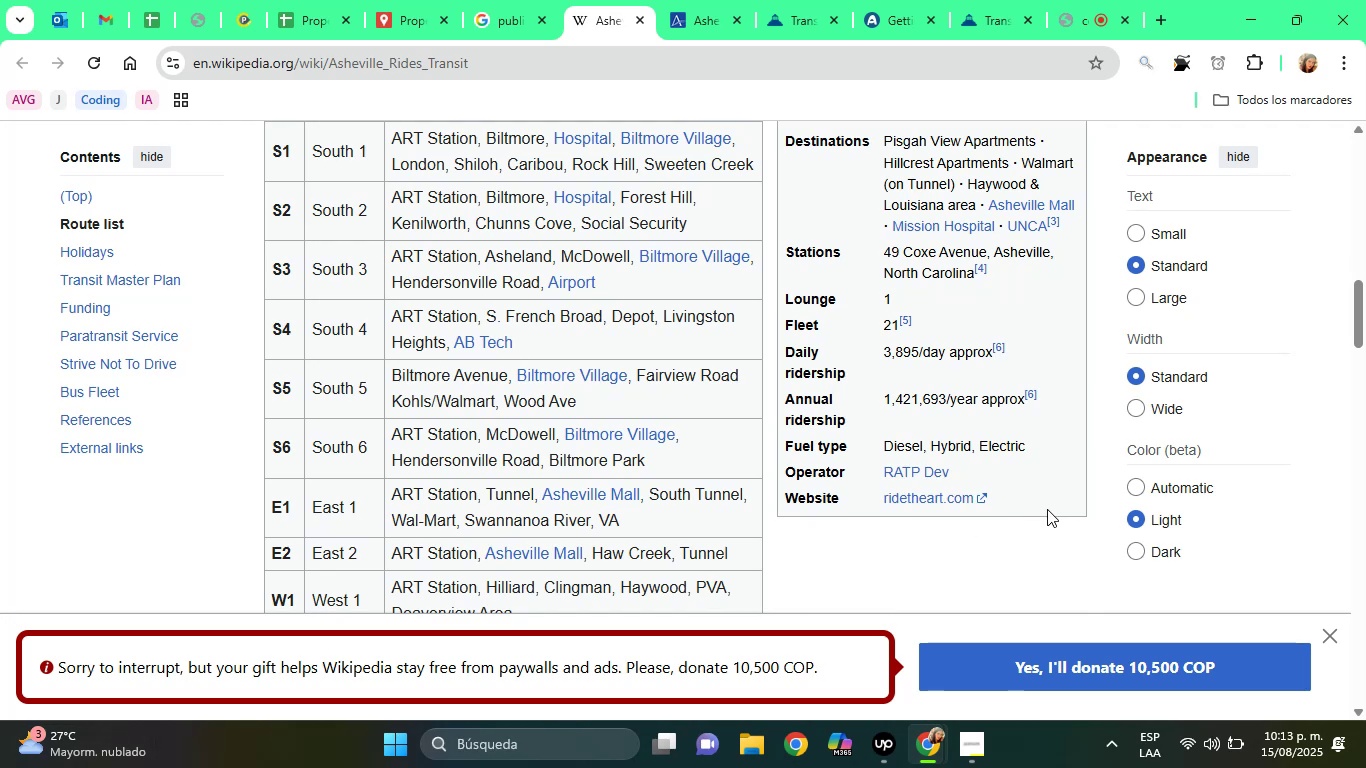 
right_click([948, 505])
 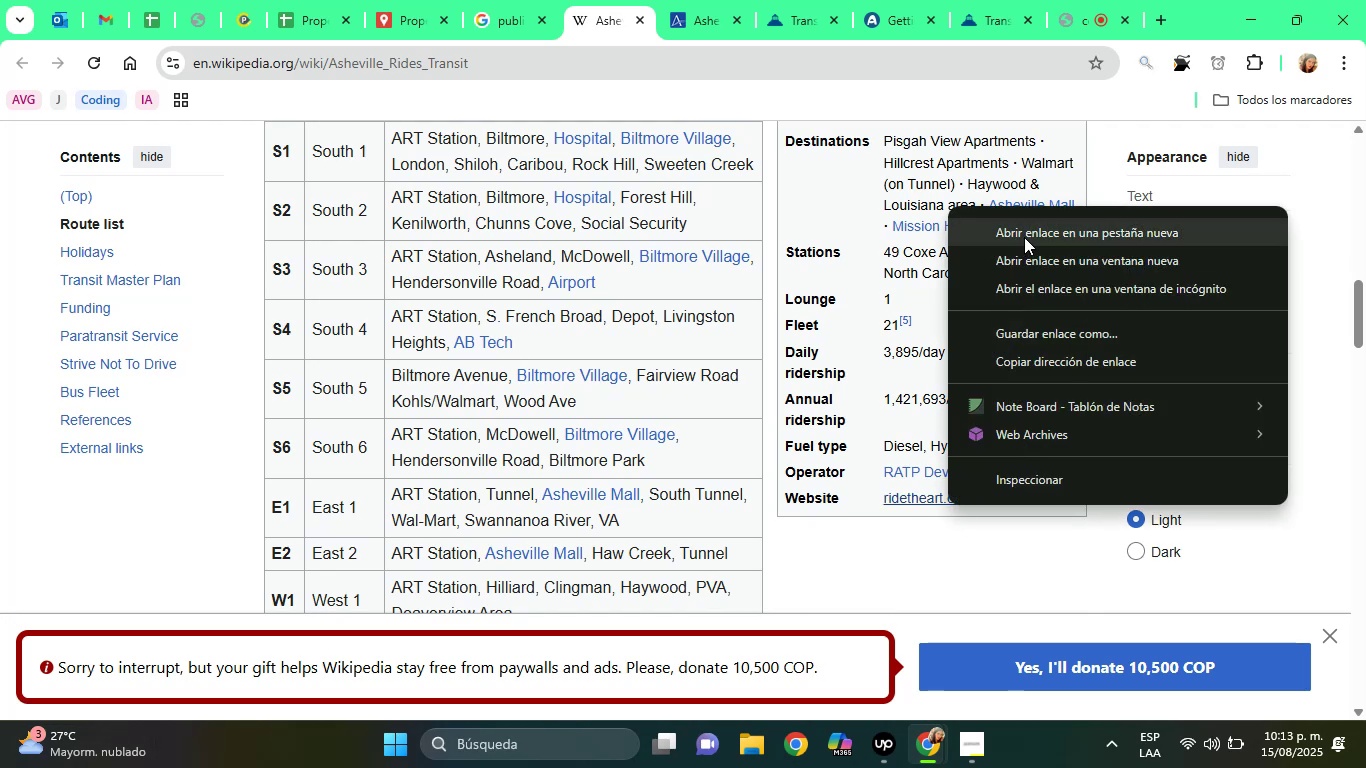 
left_click([1025, 237])
 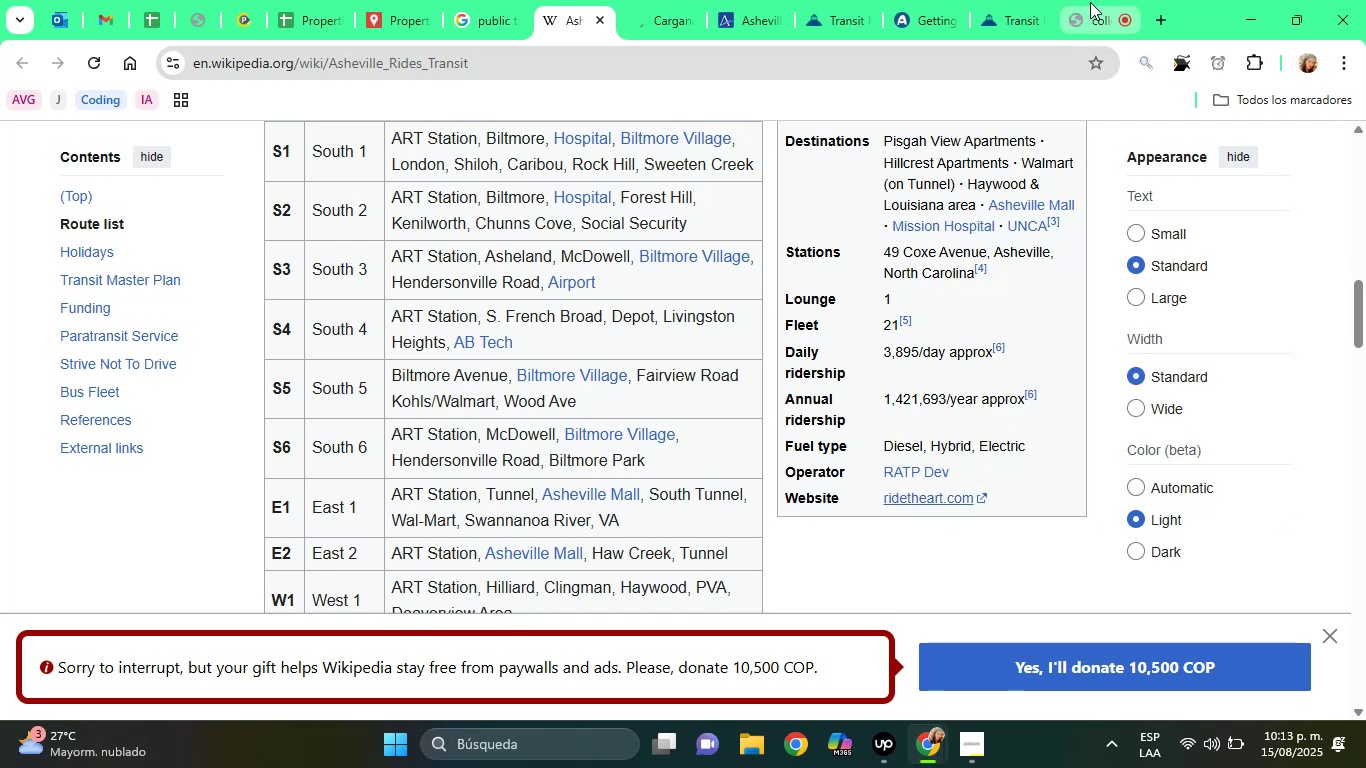 
left_click([1088, 2])
 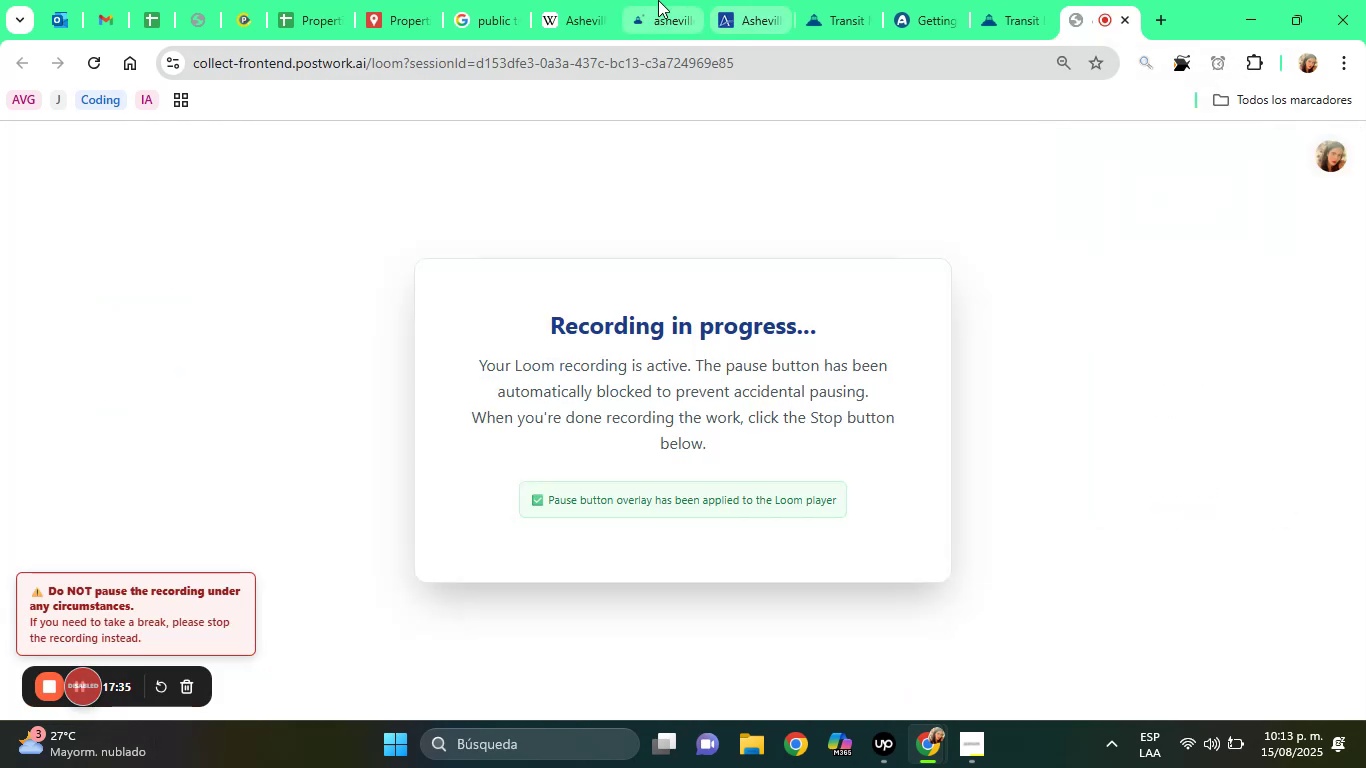 
left_click([658, 0])
 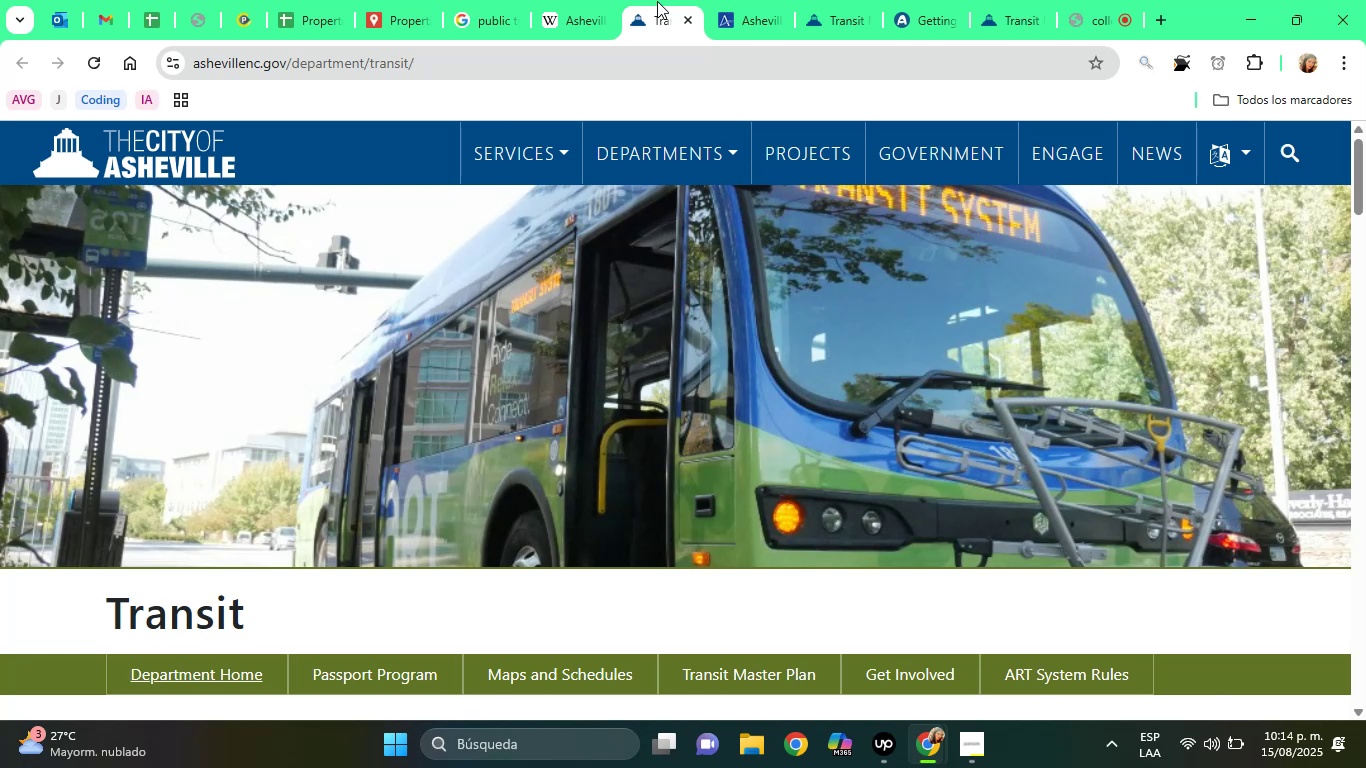 
wait(71.26)
 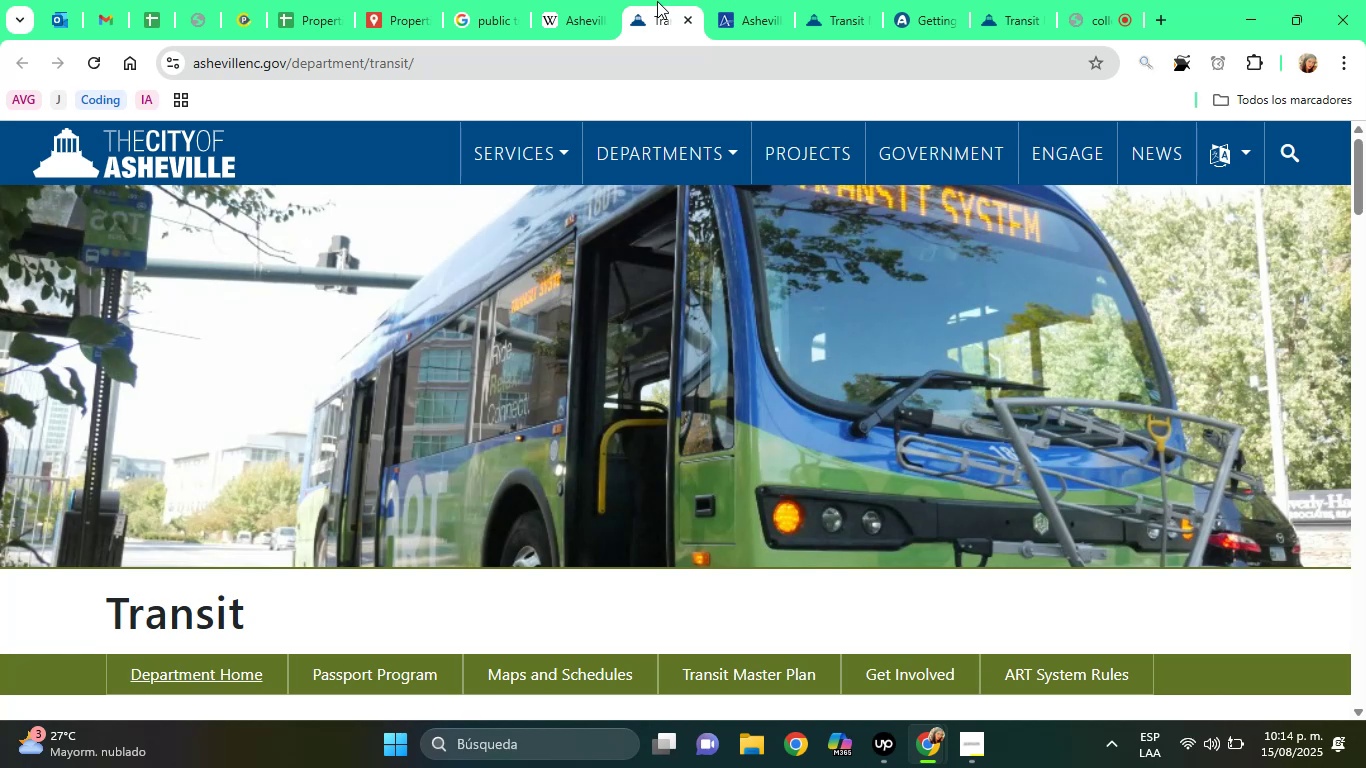 
left_click_drag(start_coordinate=[1358, 182], to_coordinate=[1365, 470])
 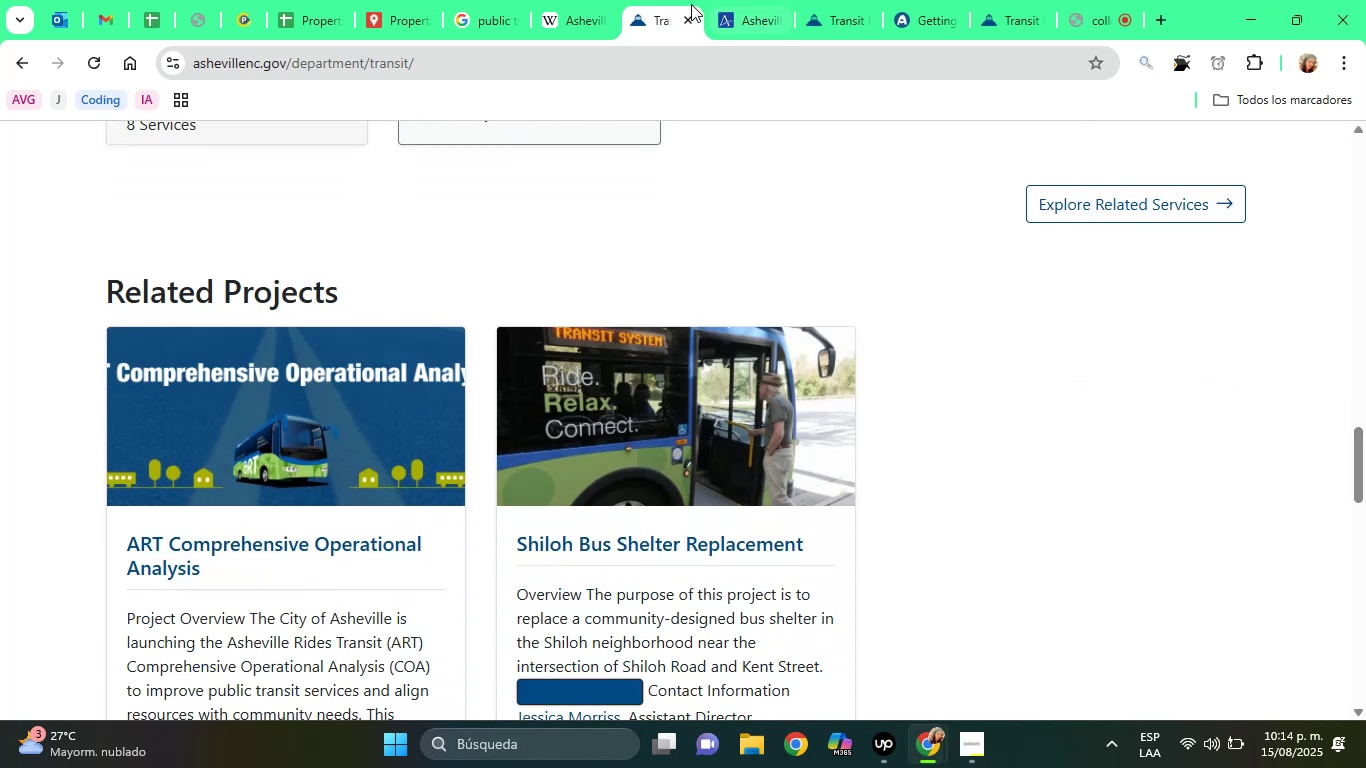 
left_click([689, 21])
 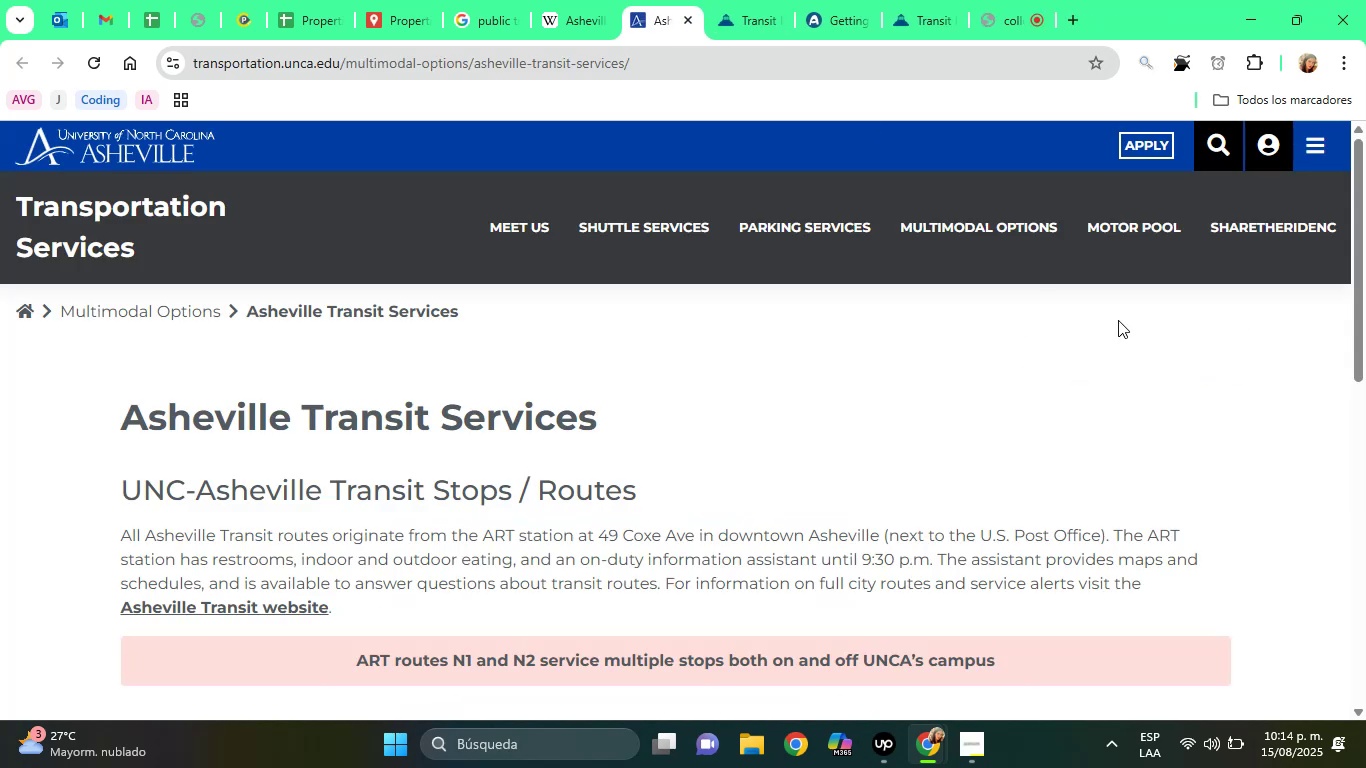 
left_click_drag(start_coordinate=[1365, 253], to_coordinate=[1365, 346])
 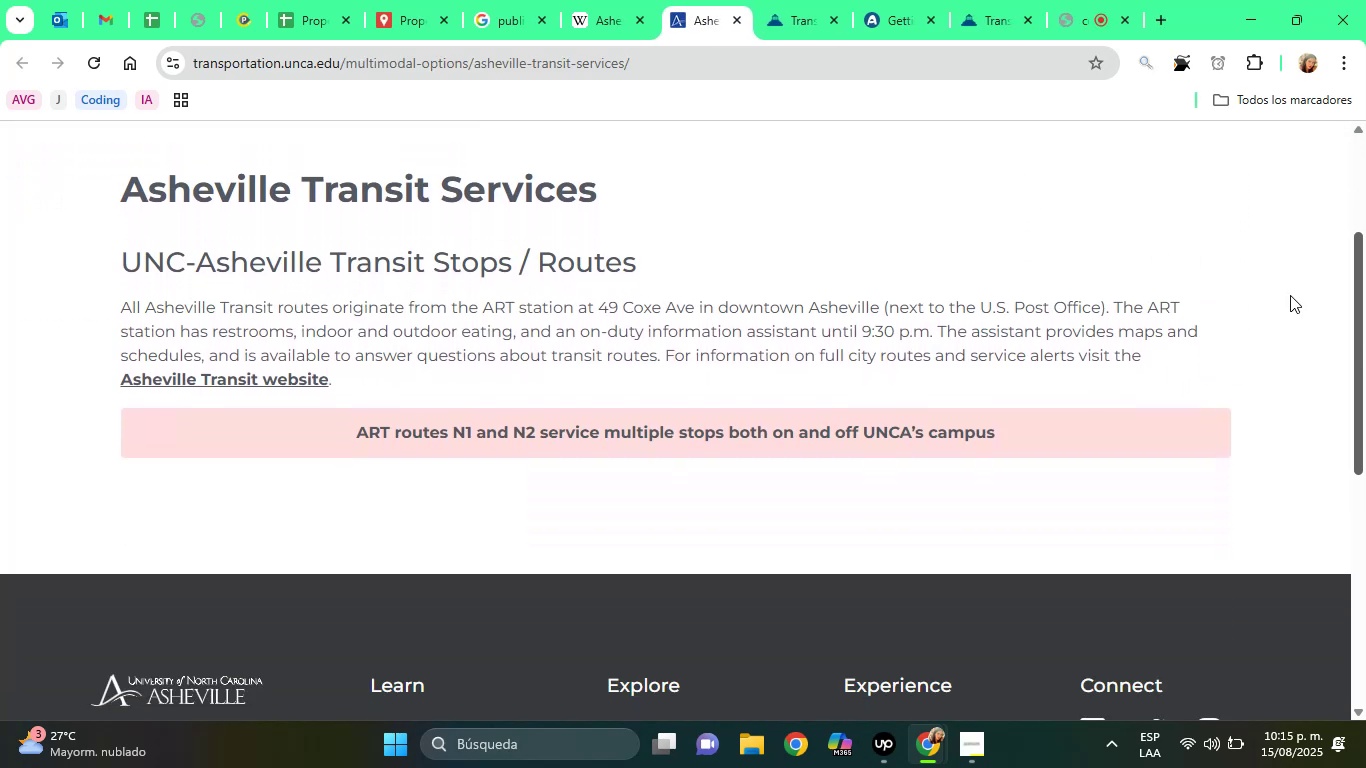 
left_click_drag(start_coordinate=[1365, 303], to_coordinate=[1365, 167])
 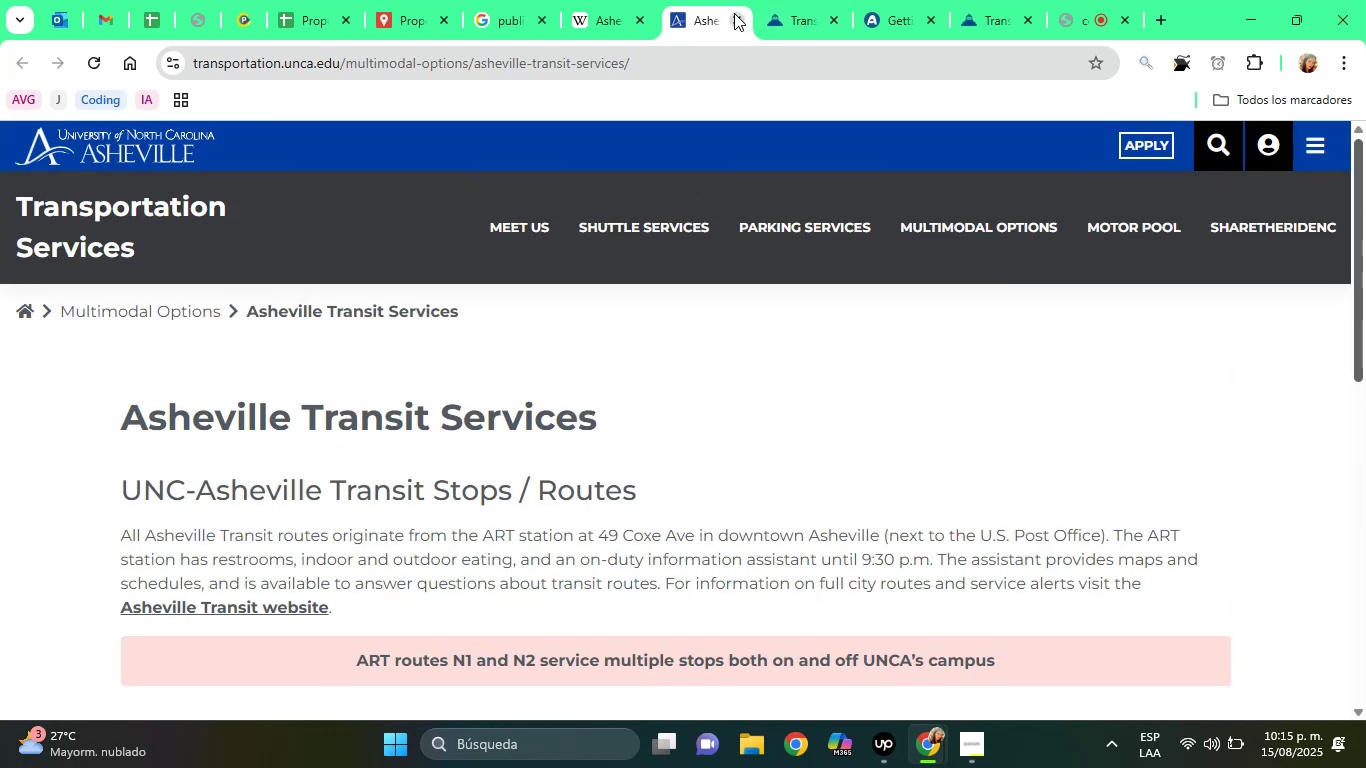 
left_click([733, 15])
 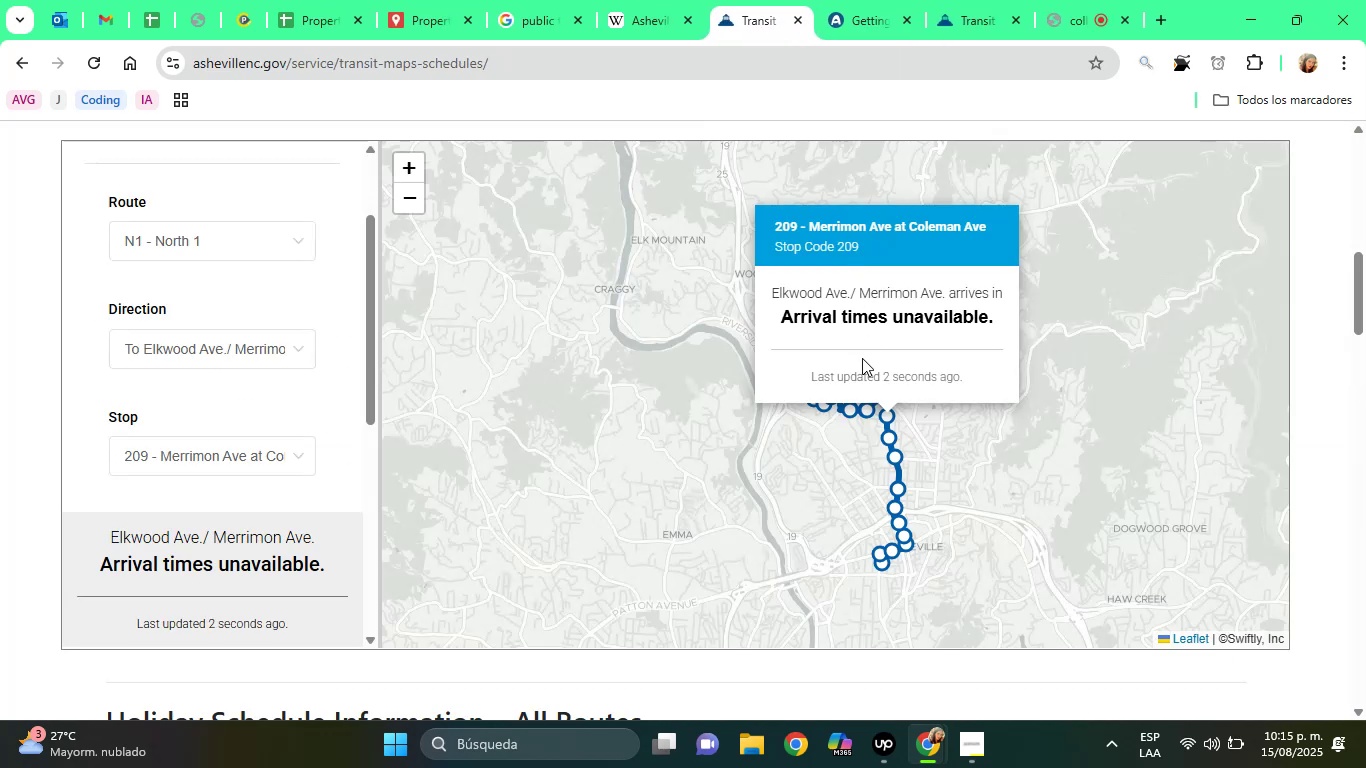 
left_click([842, 317])
 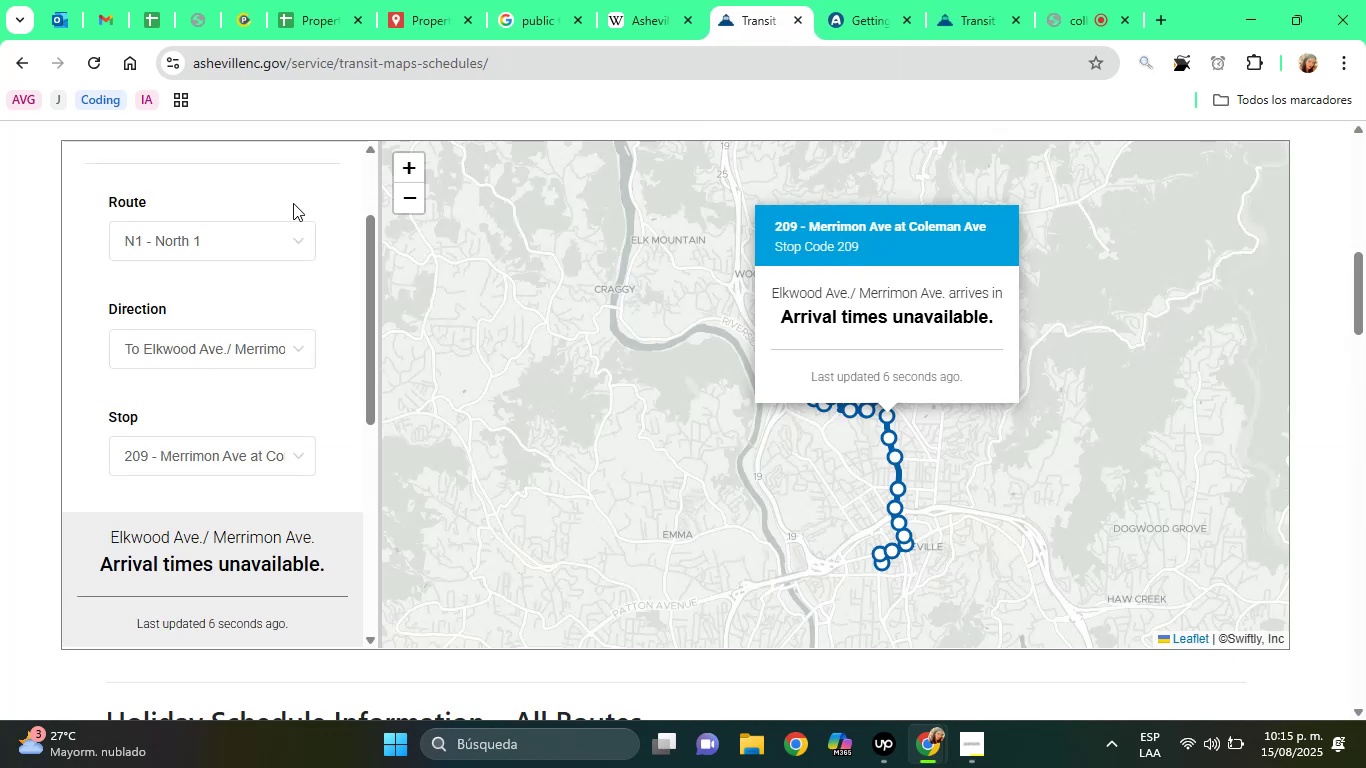 
double_click([412, 161])
 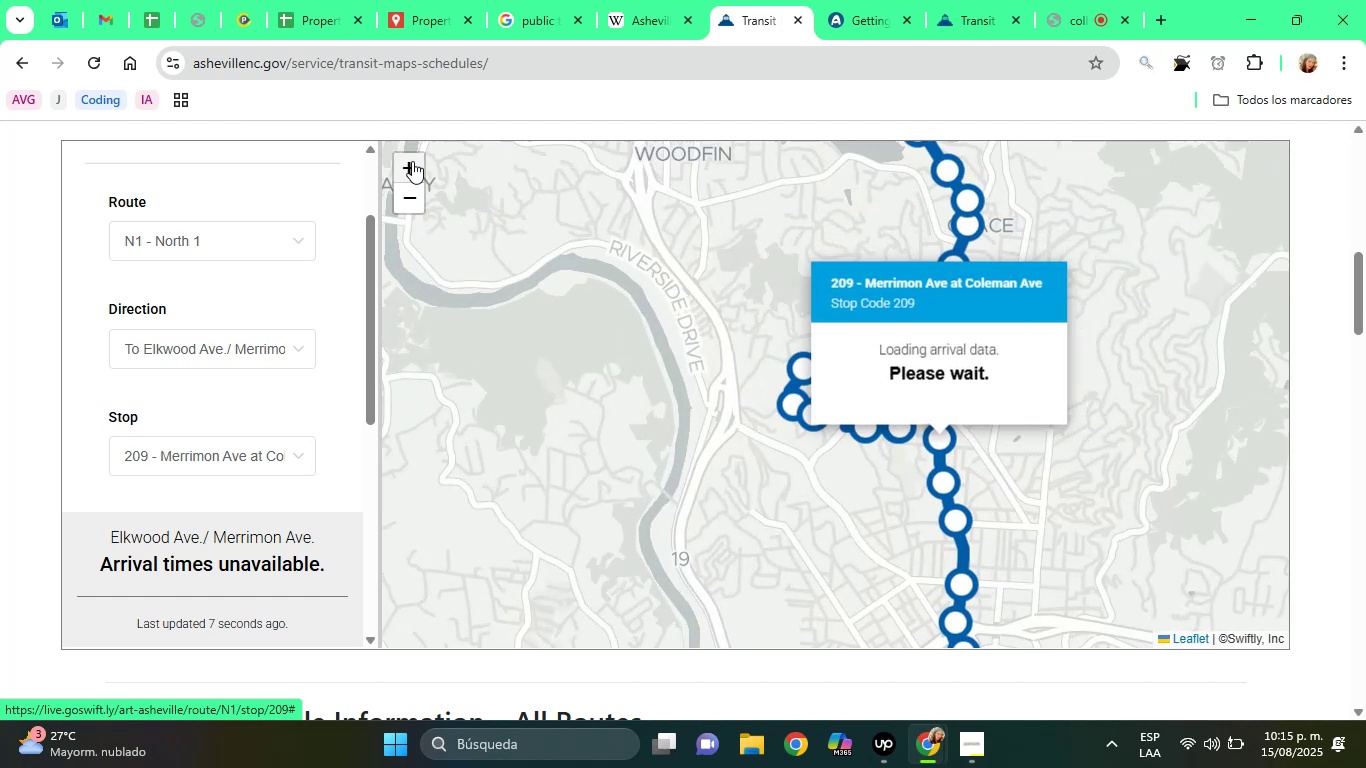 
triple_click([412, 161])
 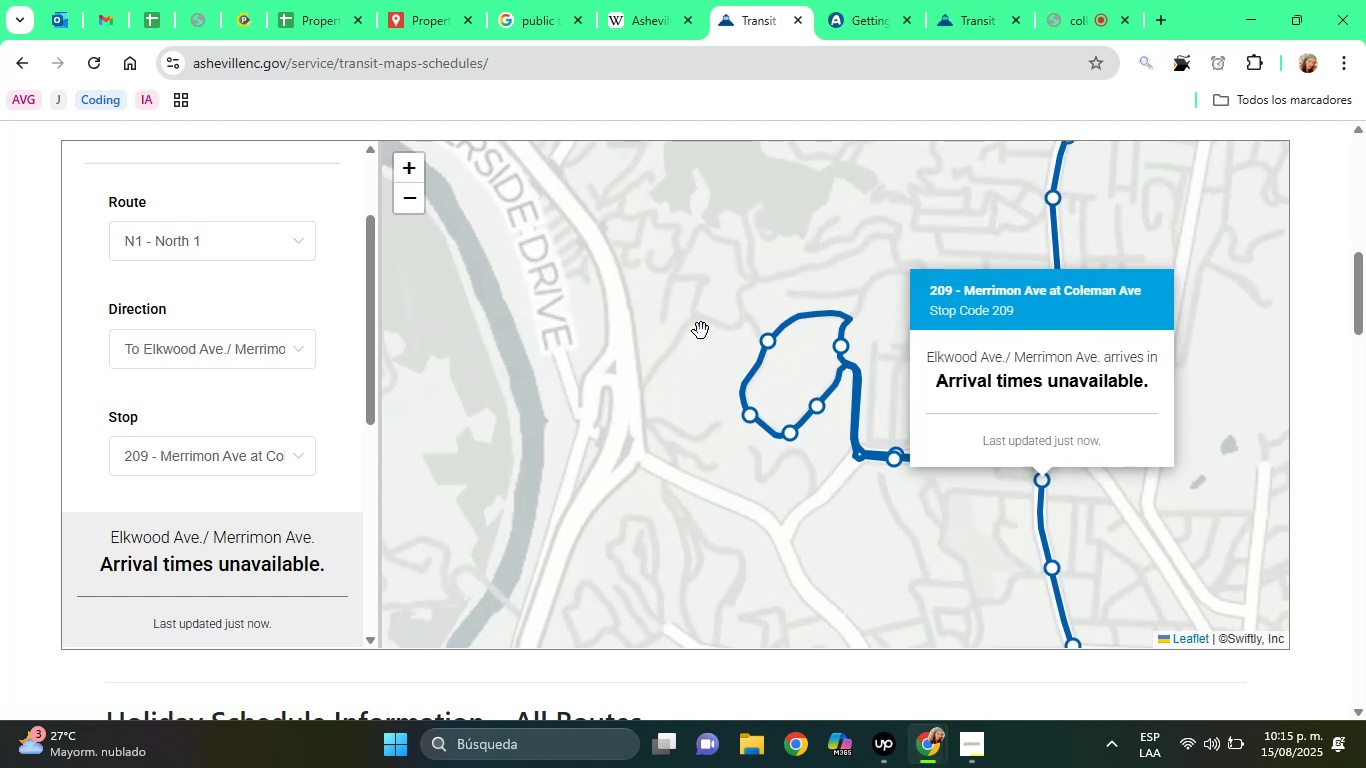 
left_click_drag(start_coordinate=[754, 384], to_coordinate=[719, 366])
 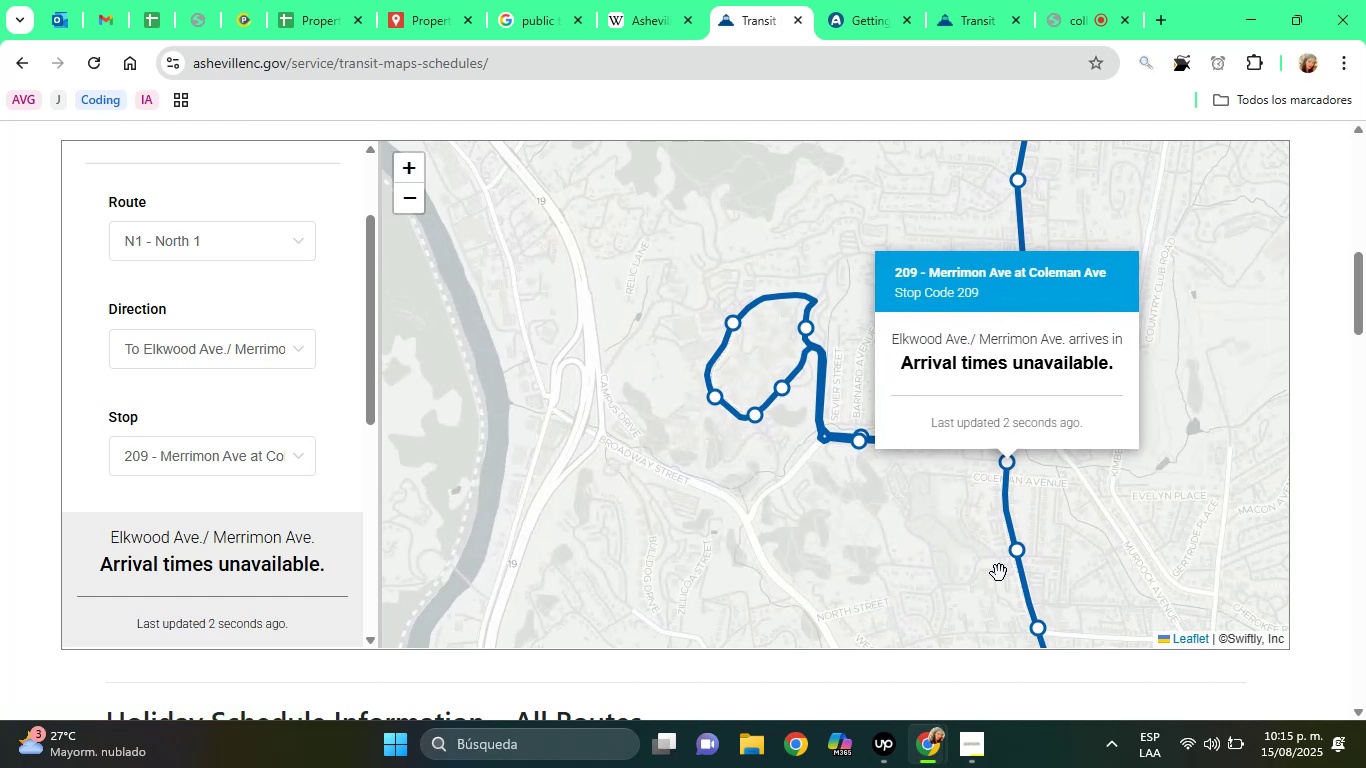 
left_click([999, 573])
 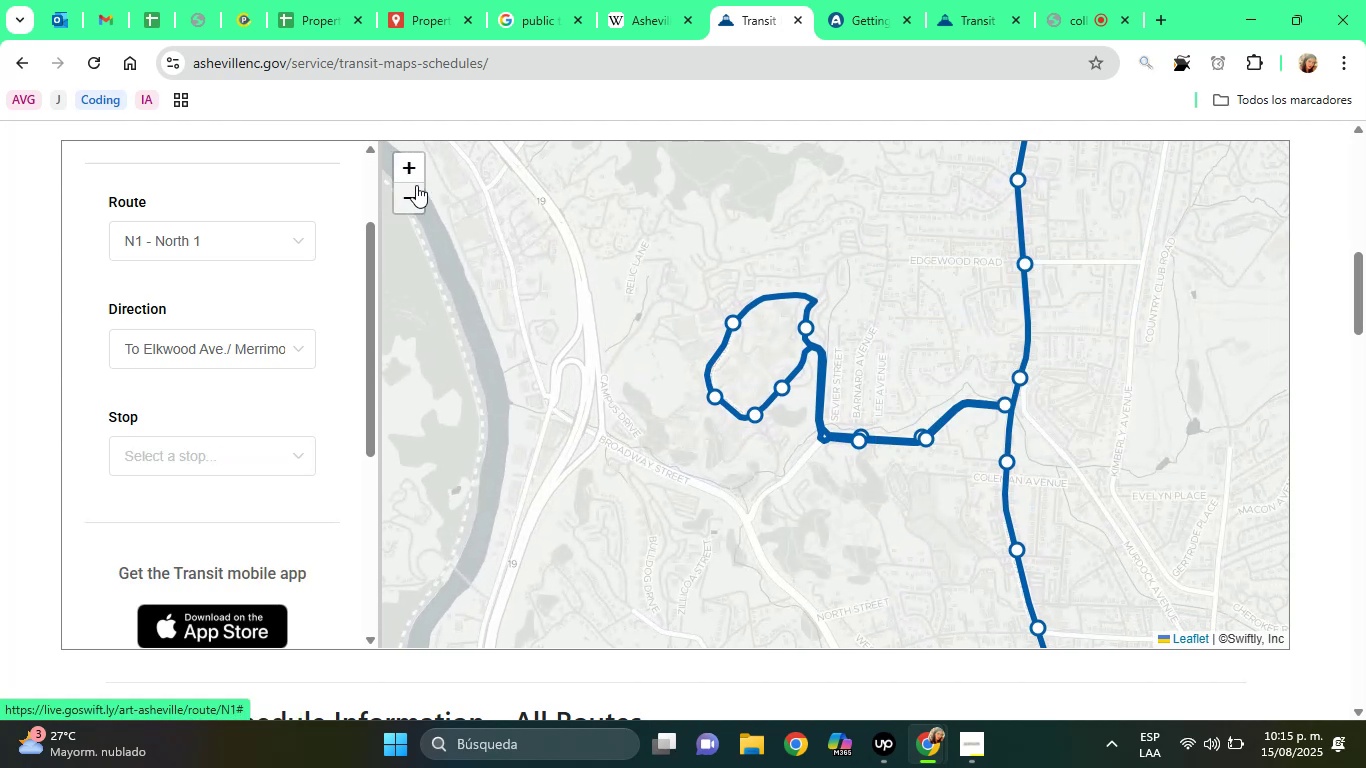 
left_click([413, 171])
 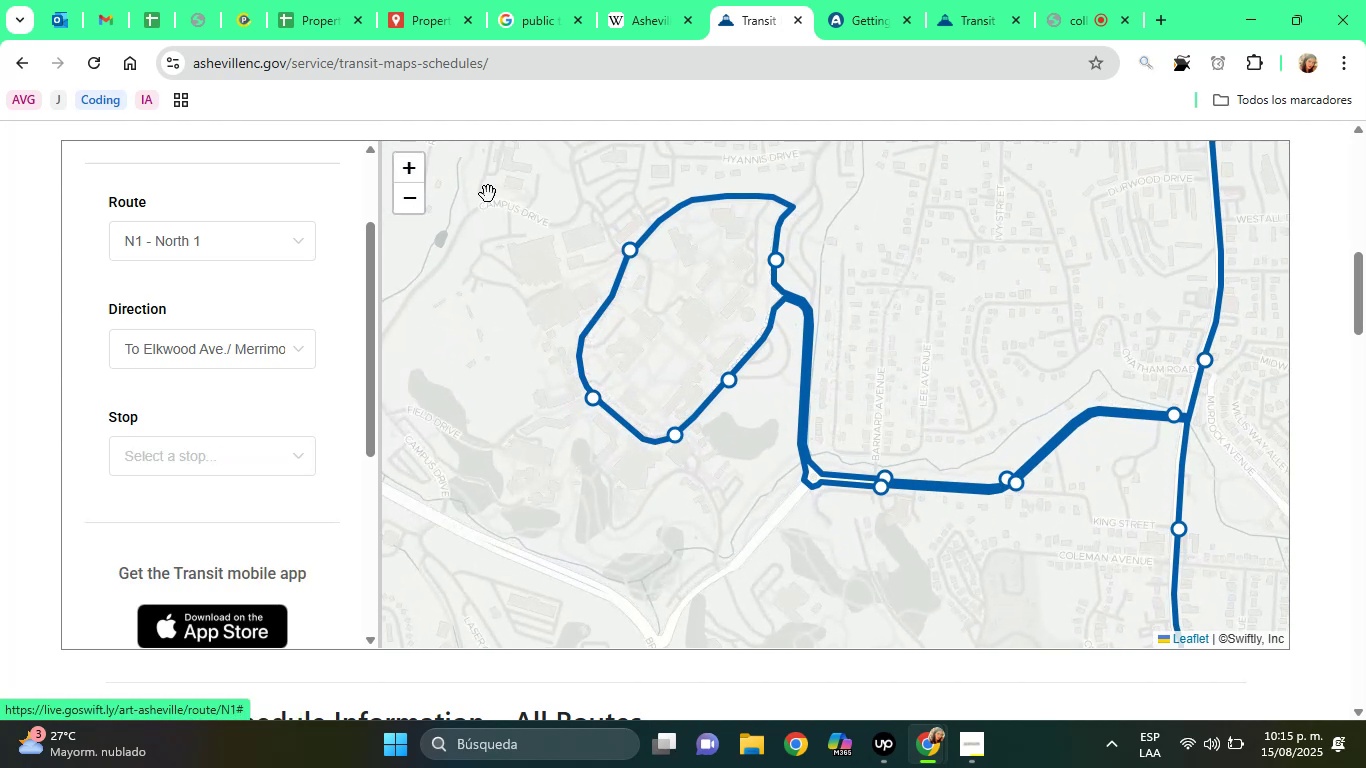 
left_click_drag(start_coordinate=[1009, 289], to_coordinate=[914, 600])
 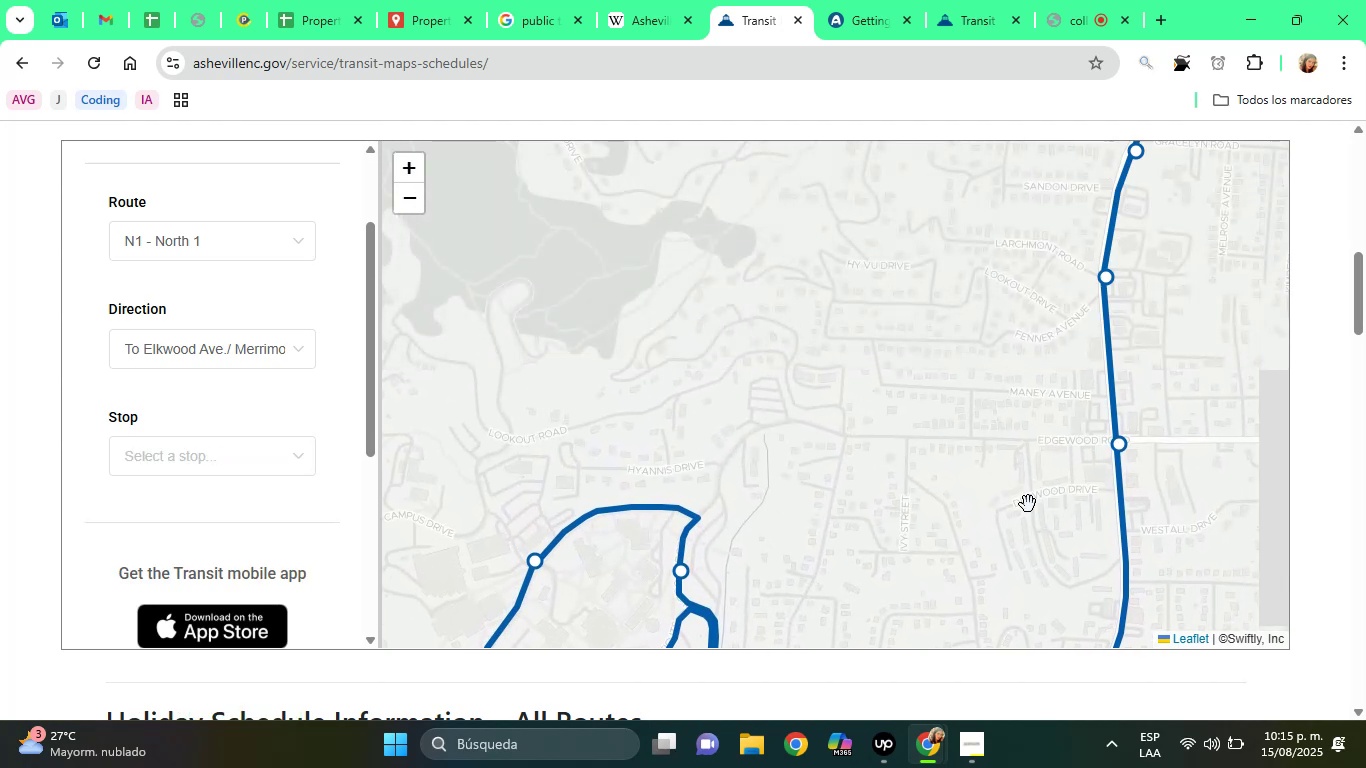 
left_click_drag(start_coordinate=[1051, 481], to_coordinate=[966, 632])
 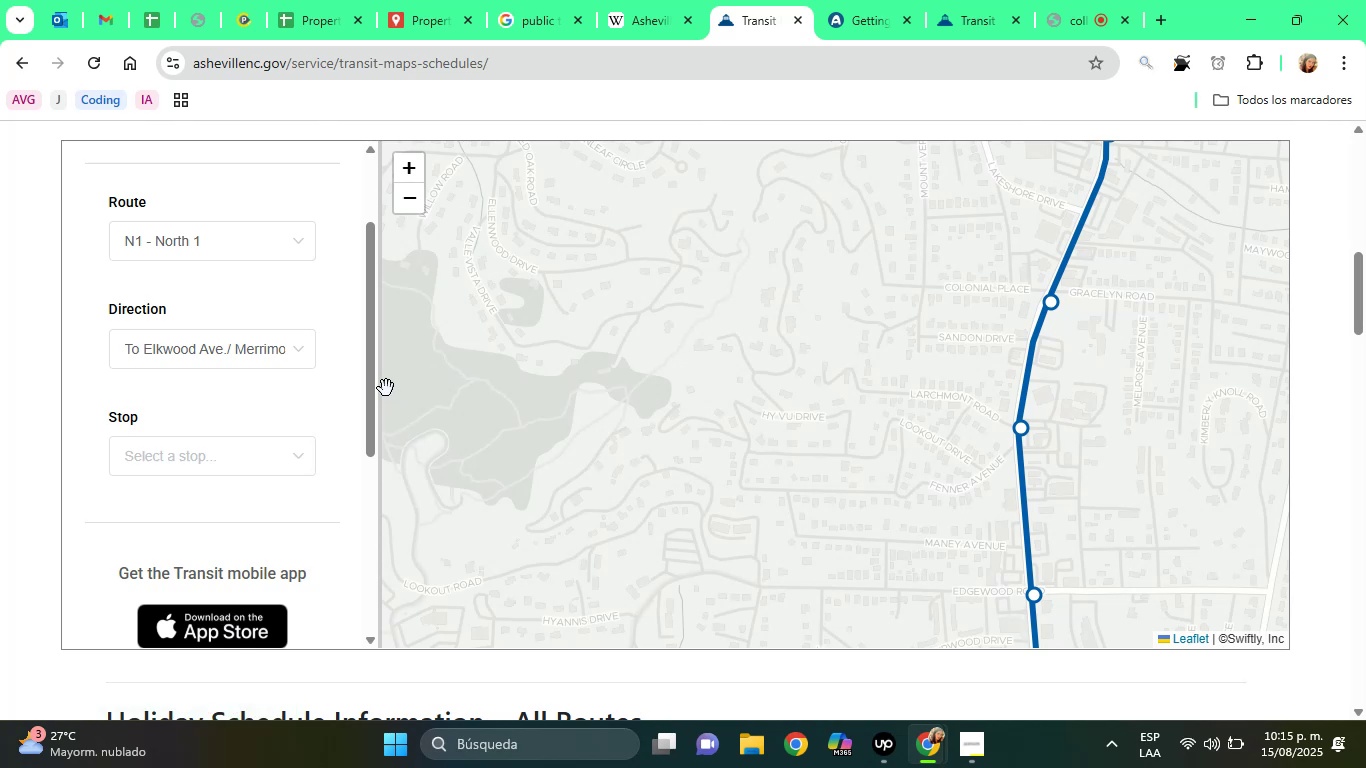 
left_click_drag(start_coordinate=[374, 372], to_coordinate=[350, 626])
 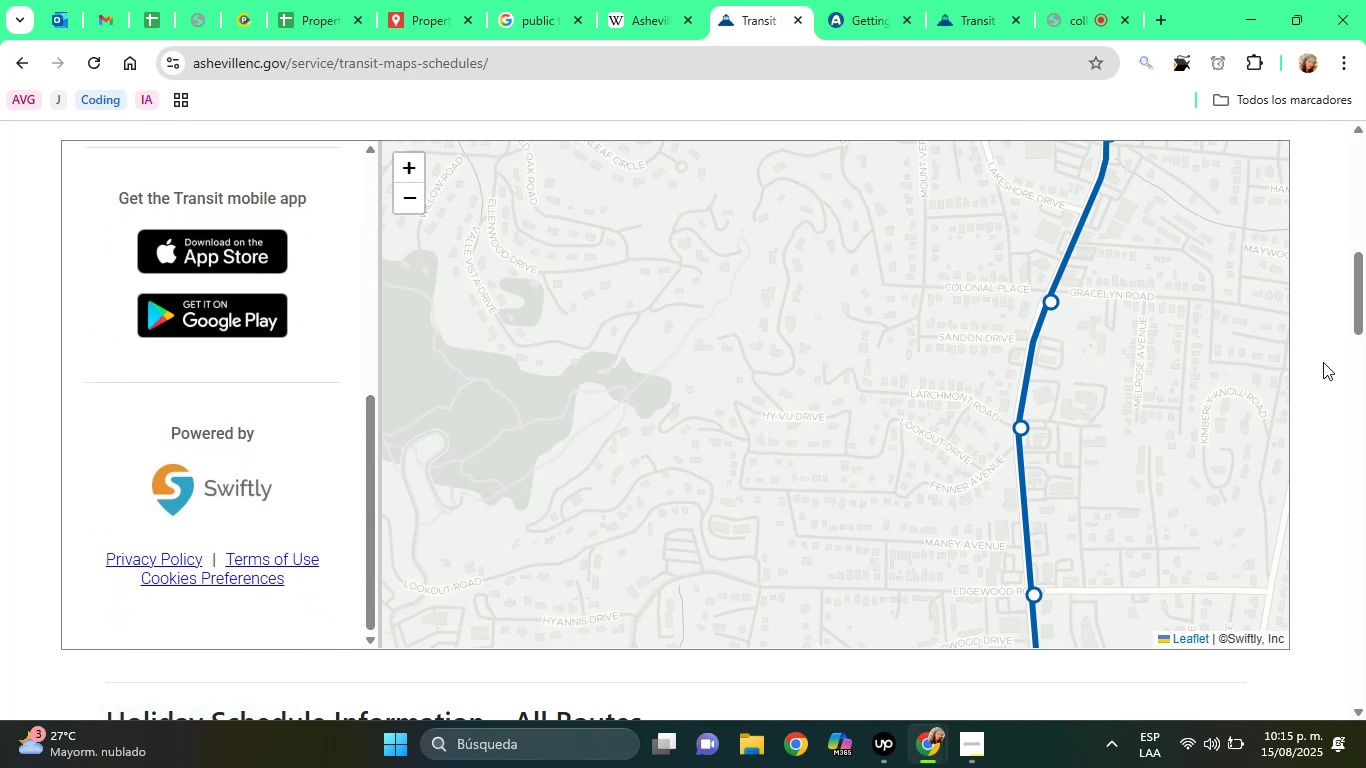 
left_click_drag(start_coordinate=[1365, 283], to_coordinate=[1365, 343])
 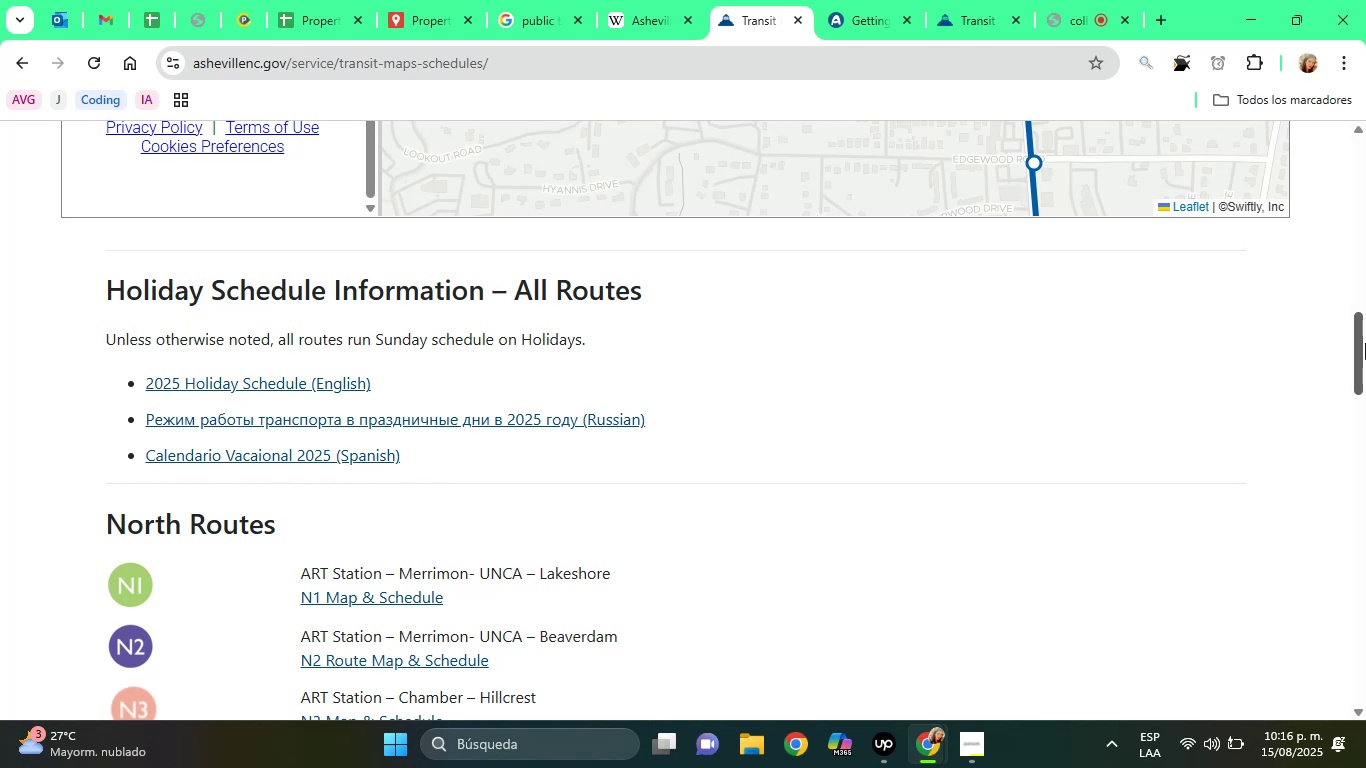 
wait(90.91)
 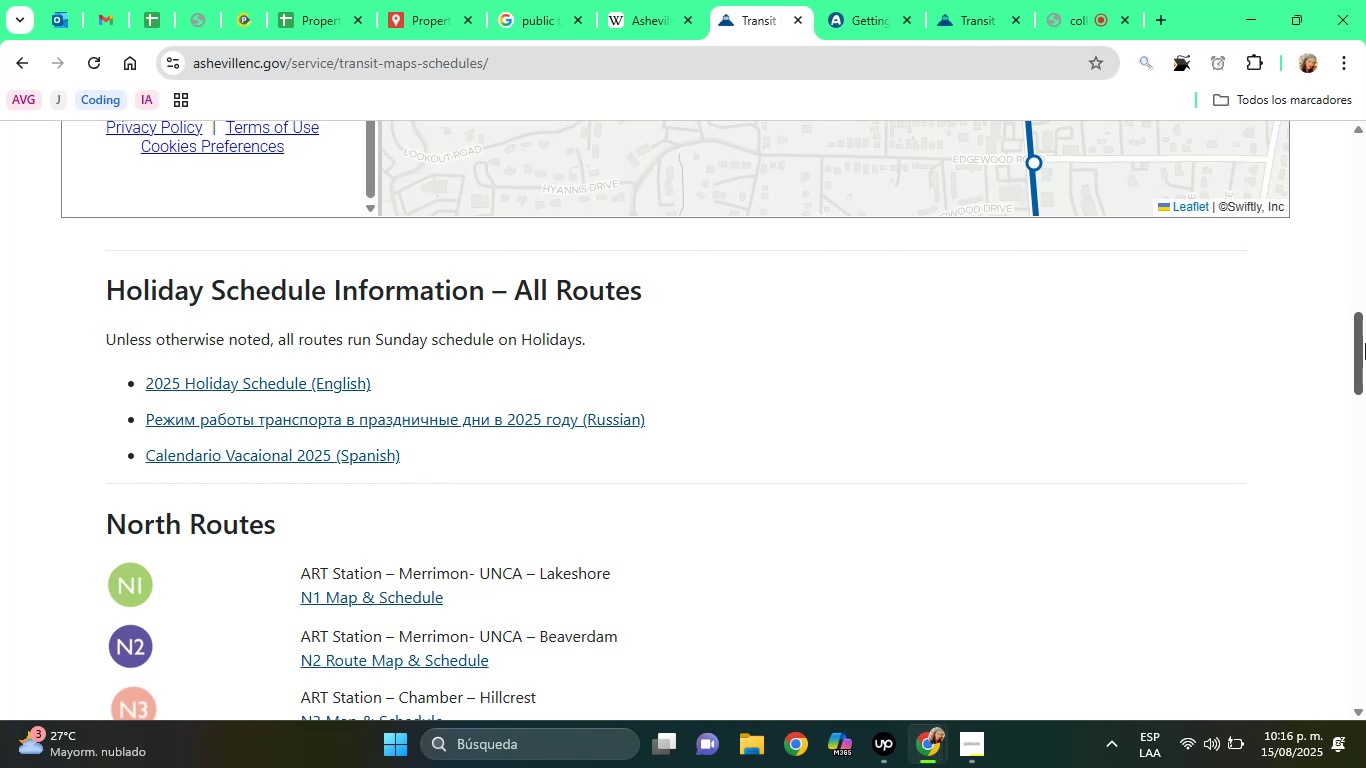 
left_click_drag(start_coordinate=[1360, 342], to_coordinate=[1363, 394])
 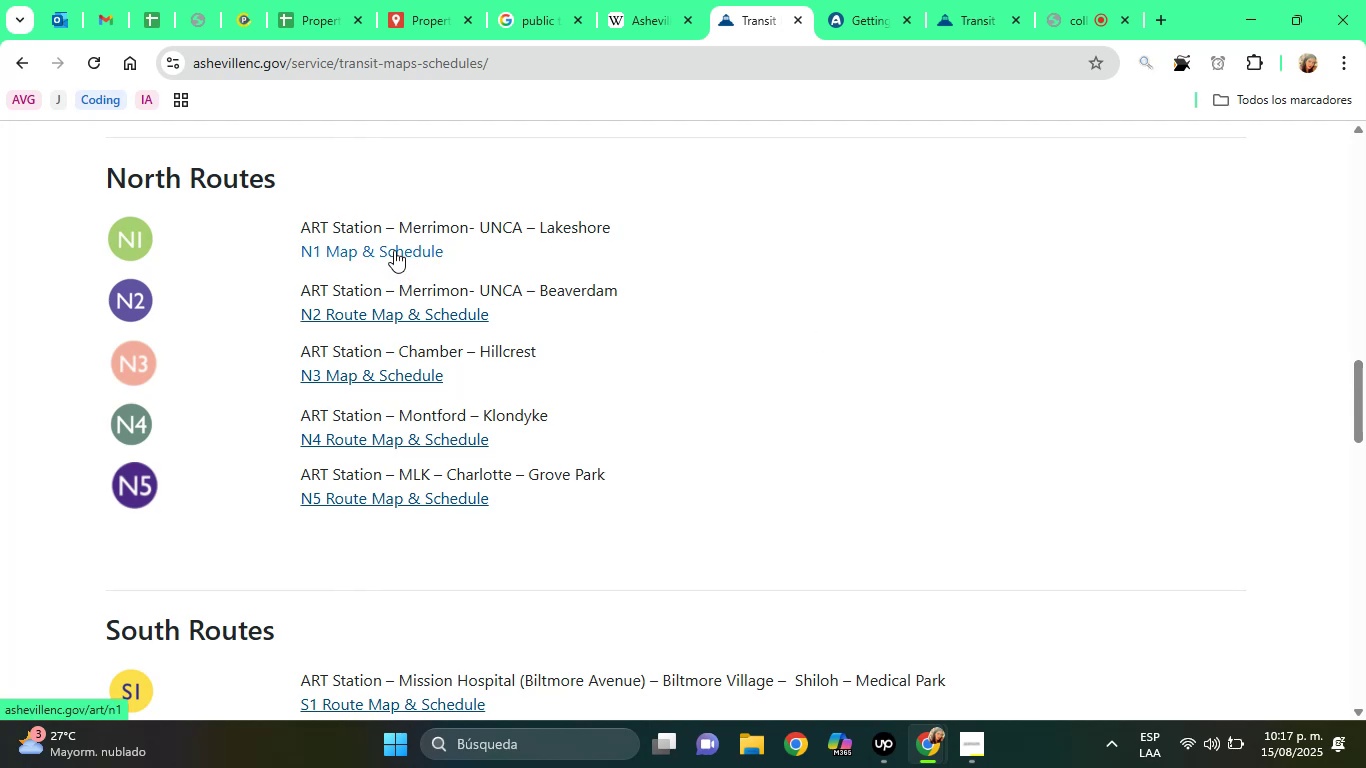 
right_click([394, 250])
 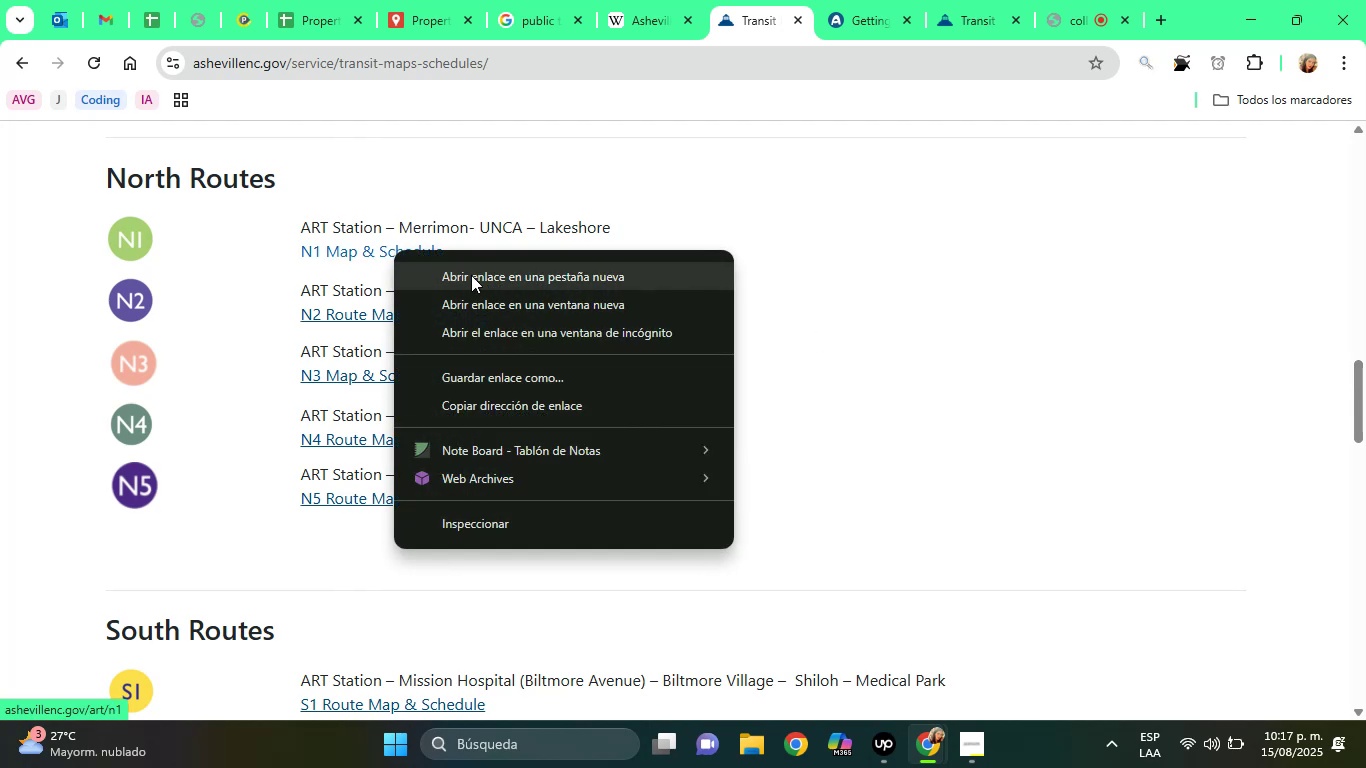 
left_click([471, 275])
 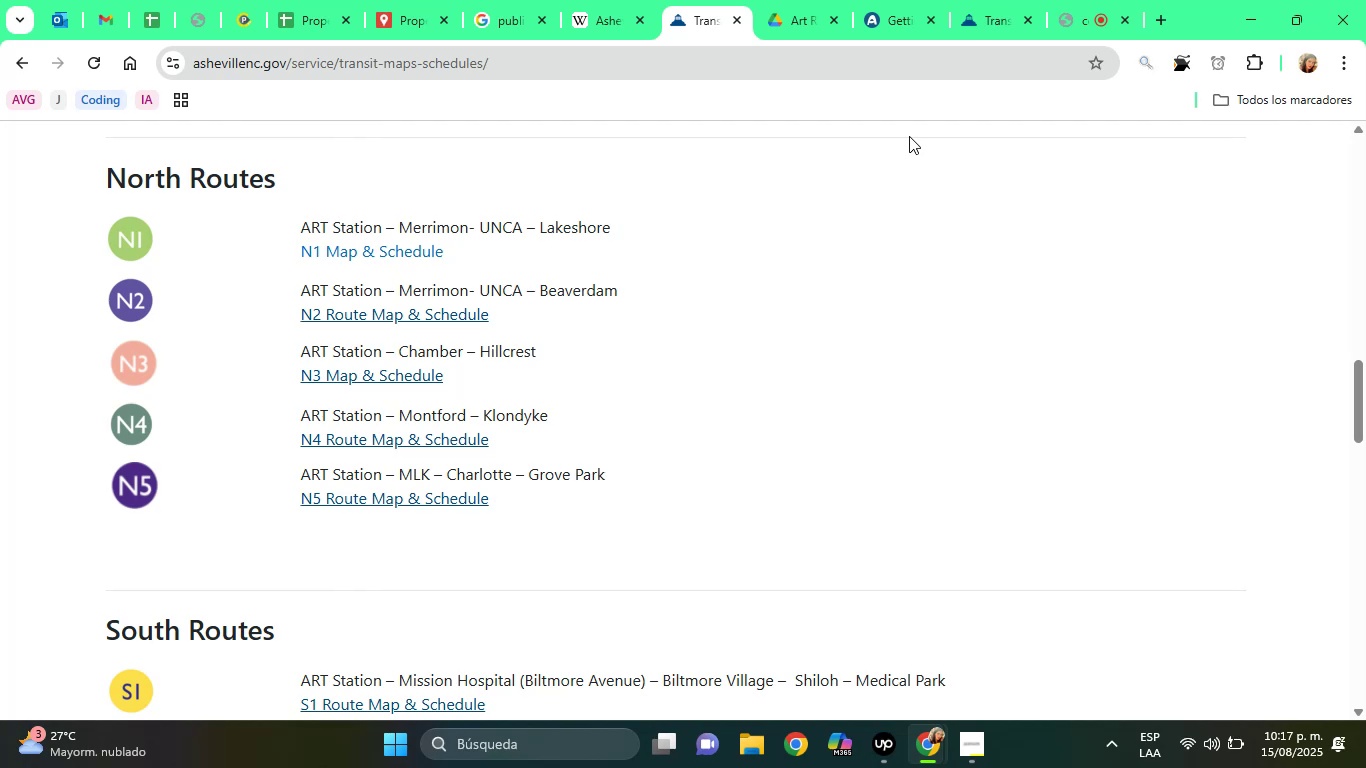 
wait(22.35)
 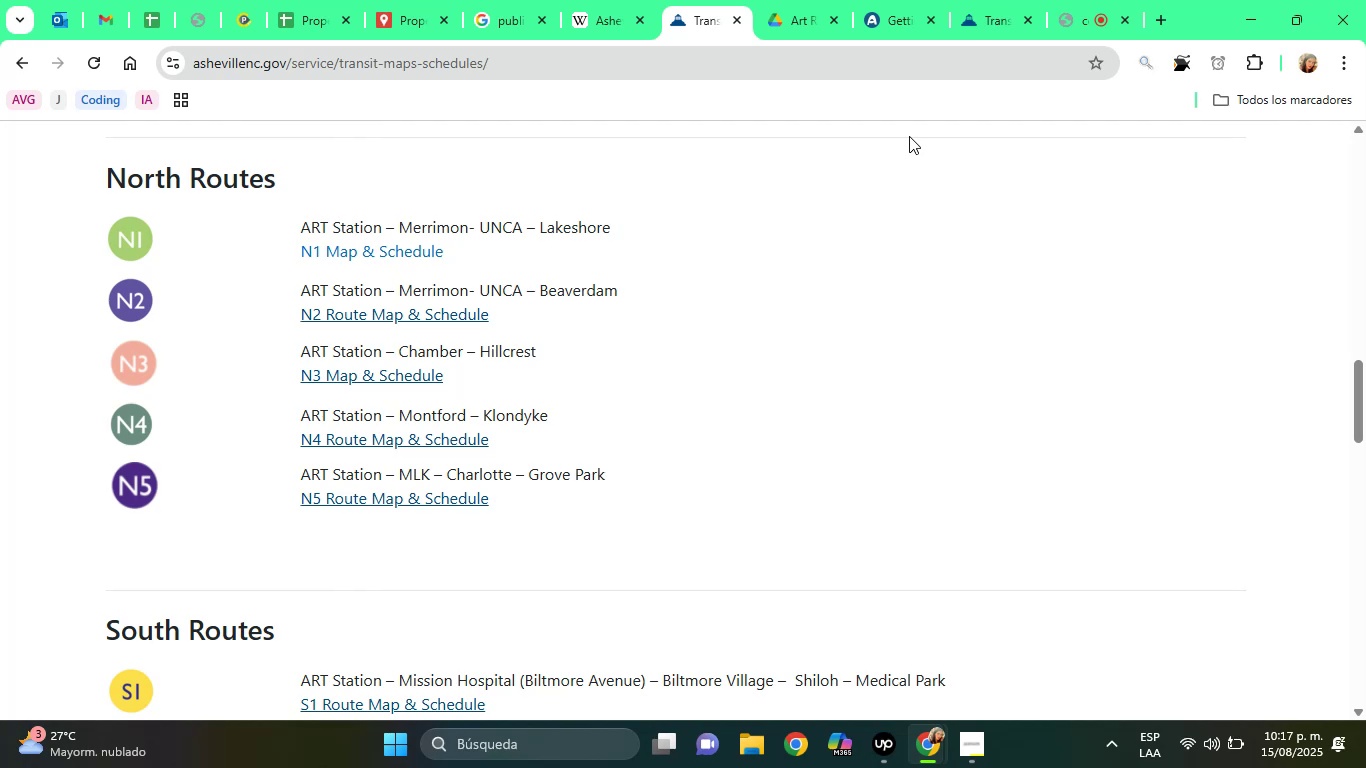 
left_click([783, 0])
 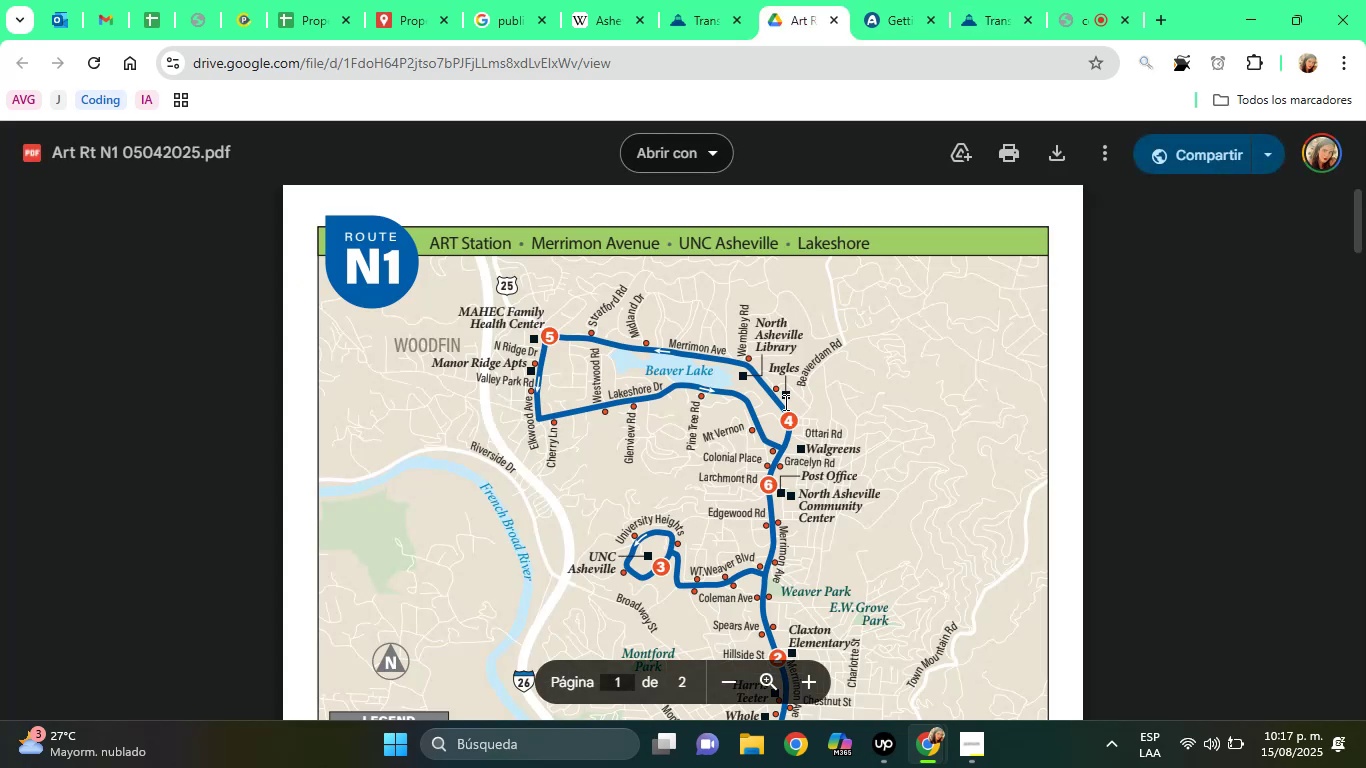 
left_click([784, 432])
 